 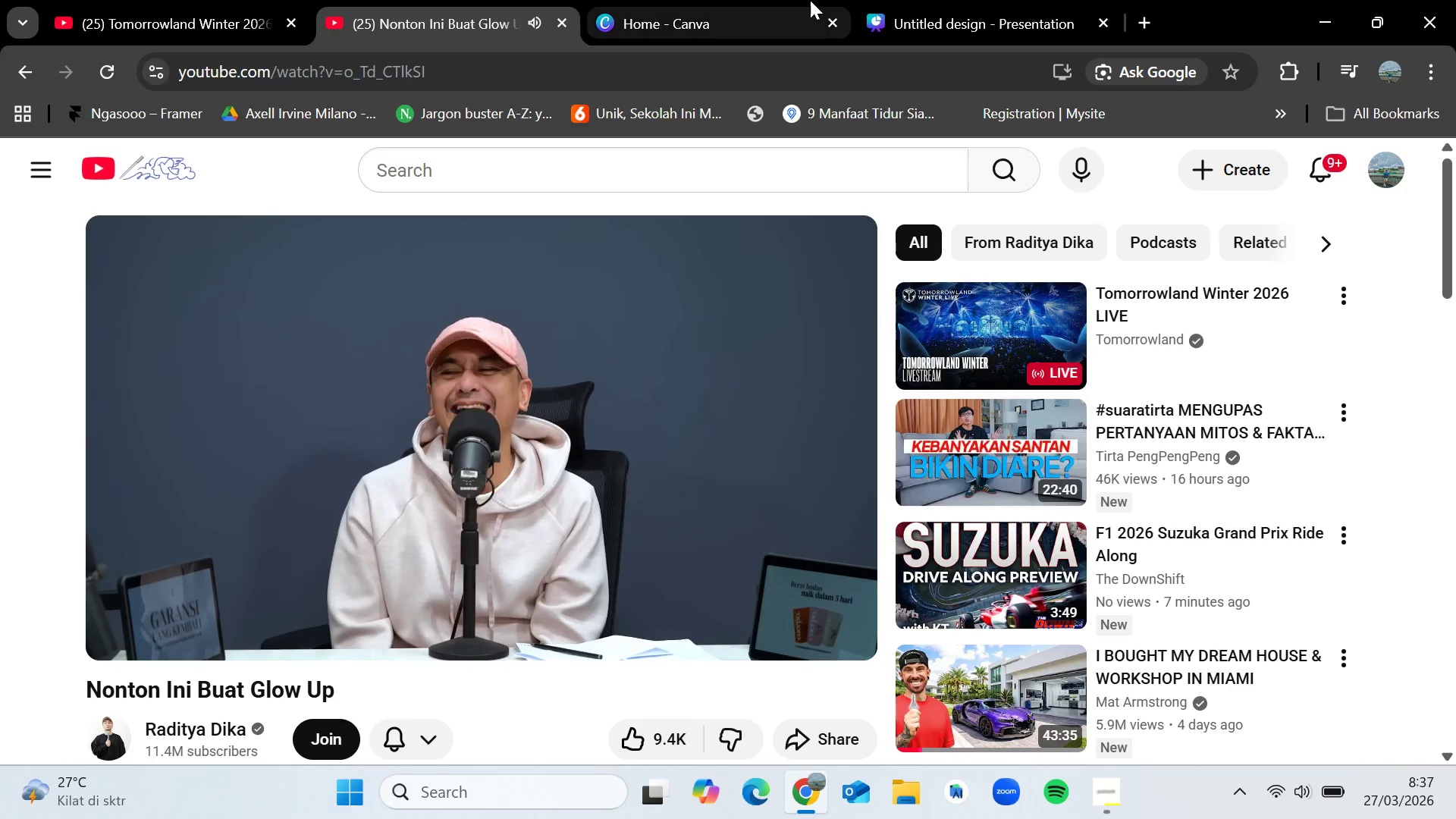 
left_click([915, 0])
 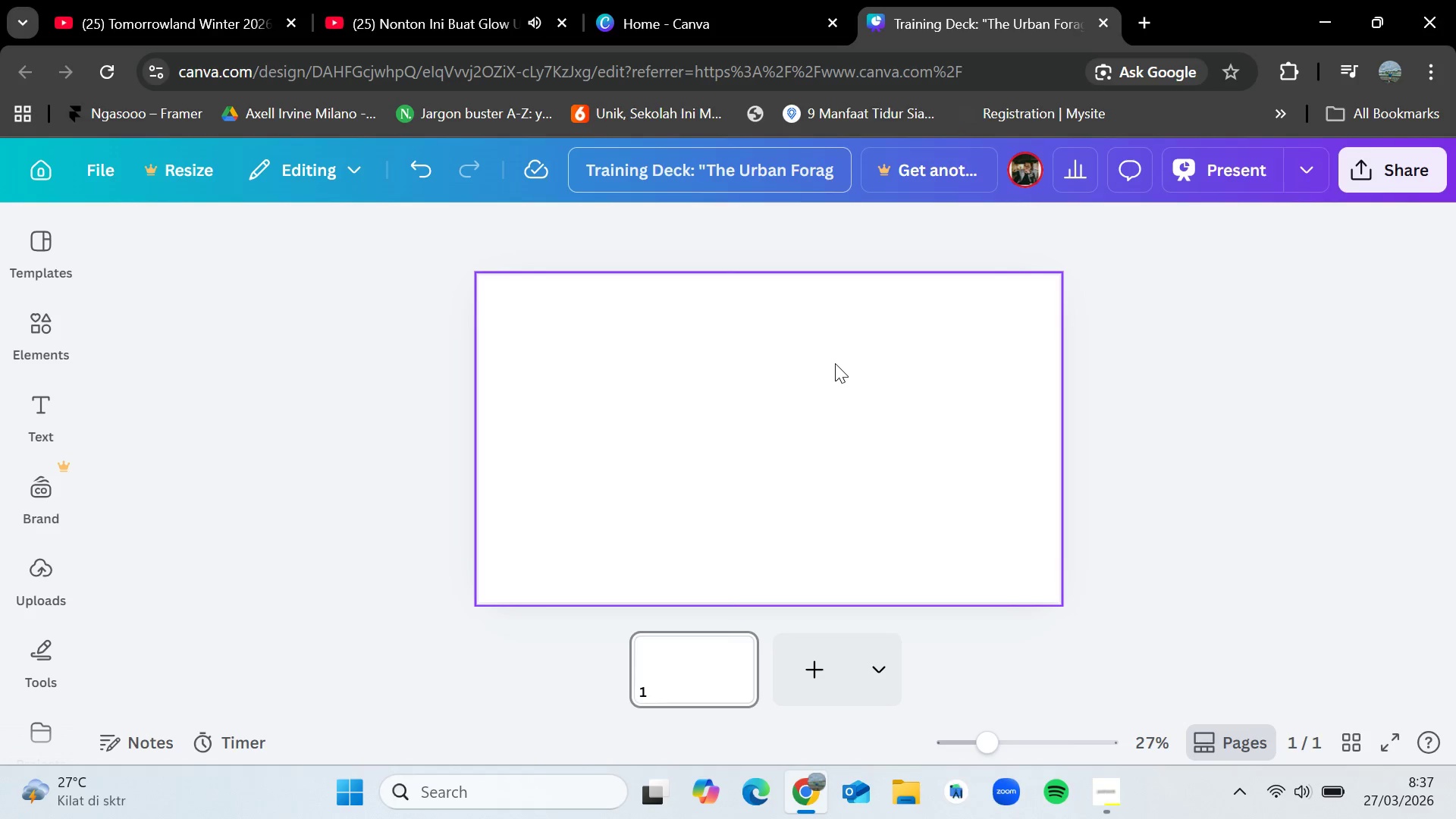 
left_click([835, 363])
 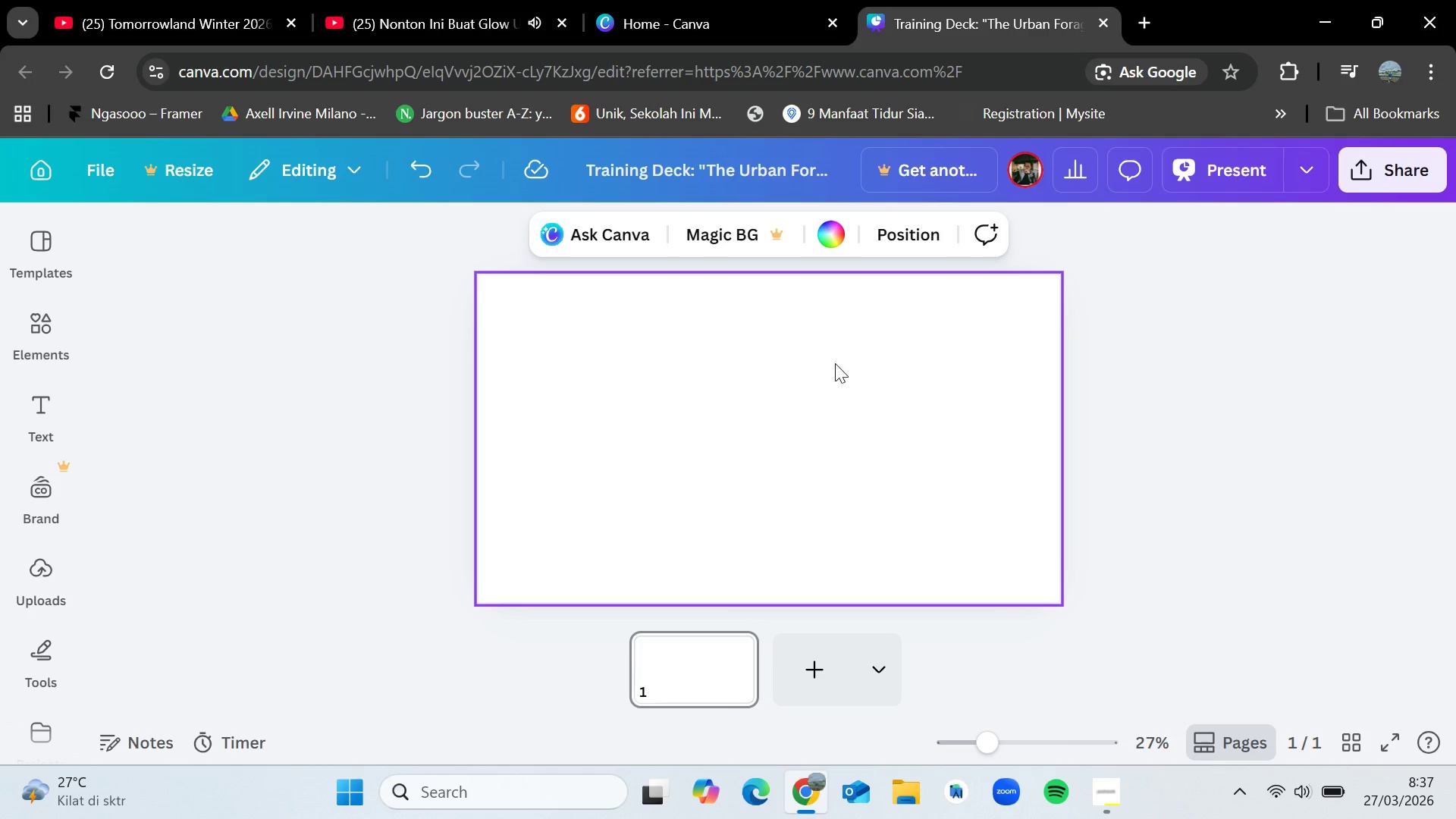 
left_click([727, 0])
 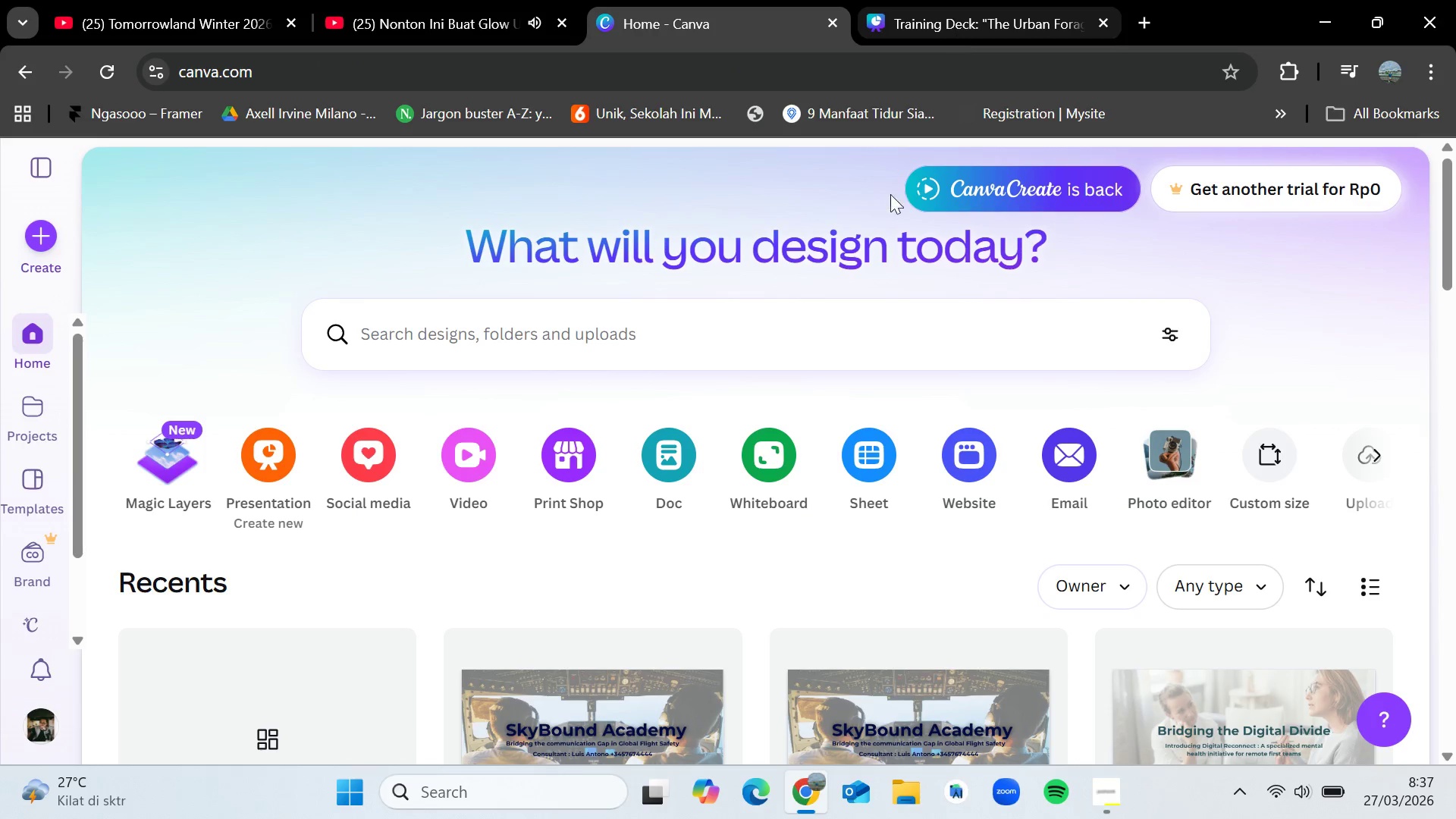 
scroll: coordinate [823, 371], scroll_direction: down, amount: 2.0
 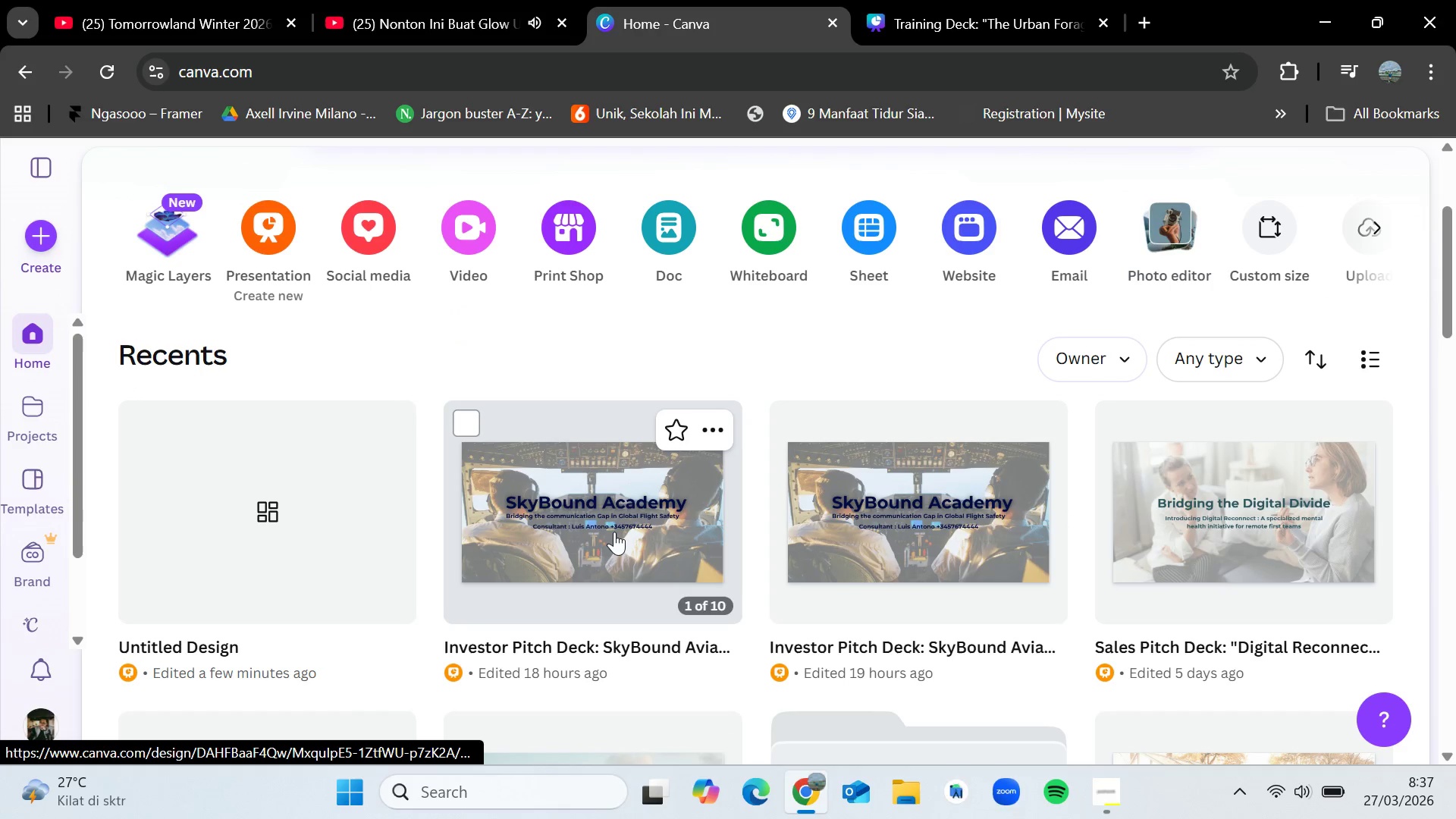 
left_click([614, 532])
 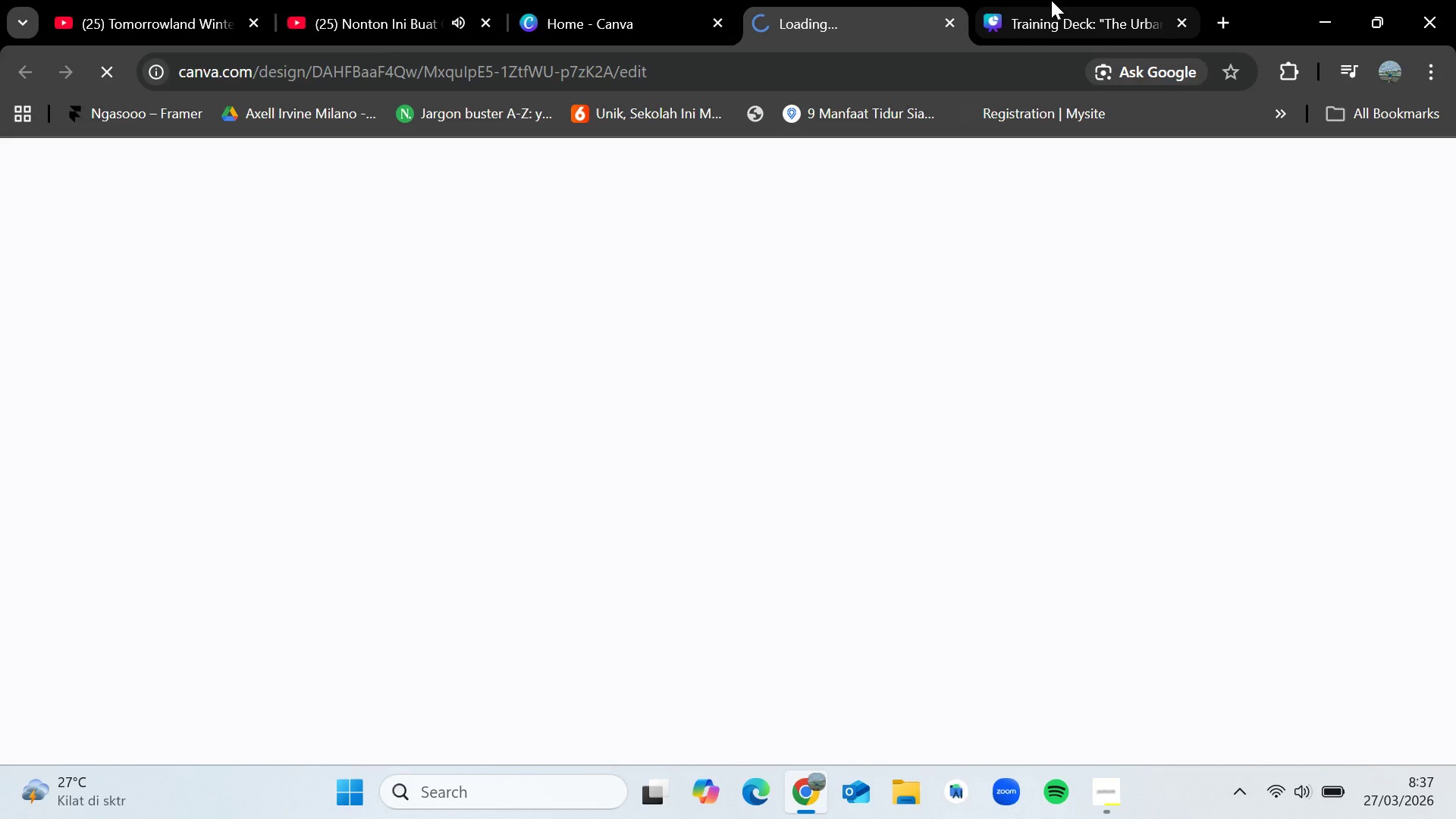 
left_click([1056, 0])
 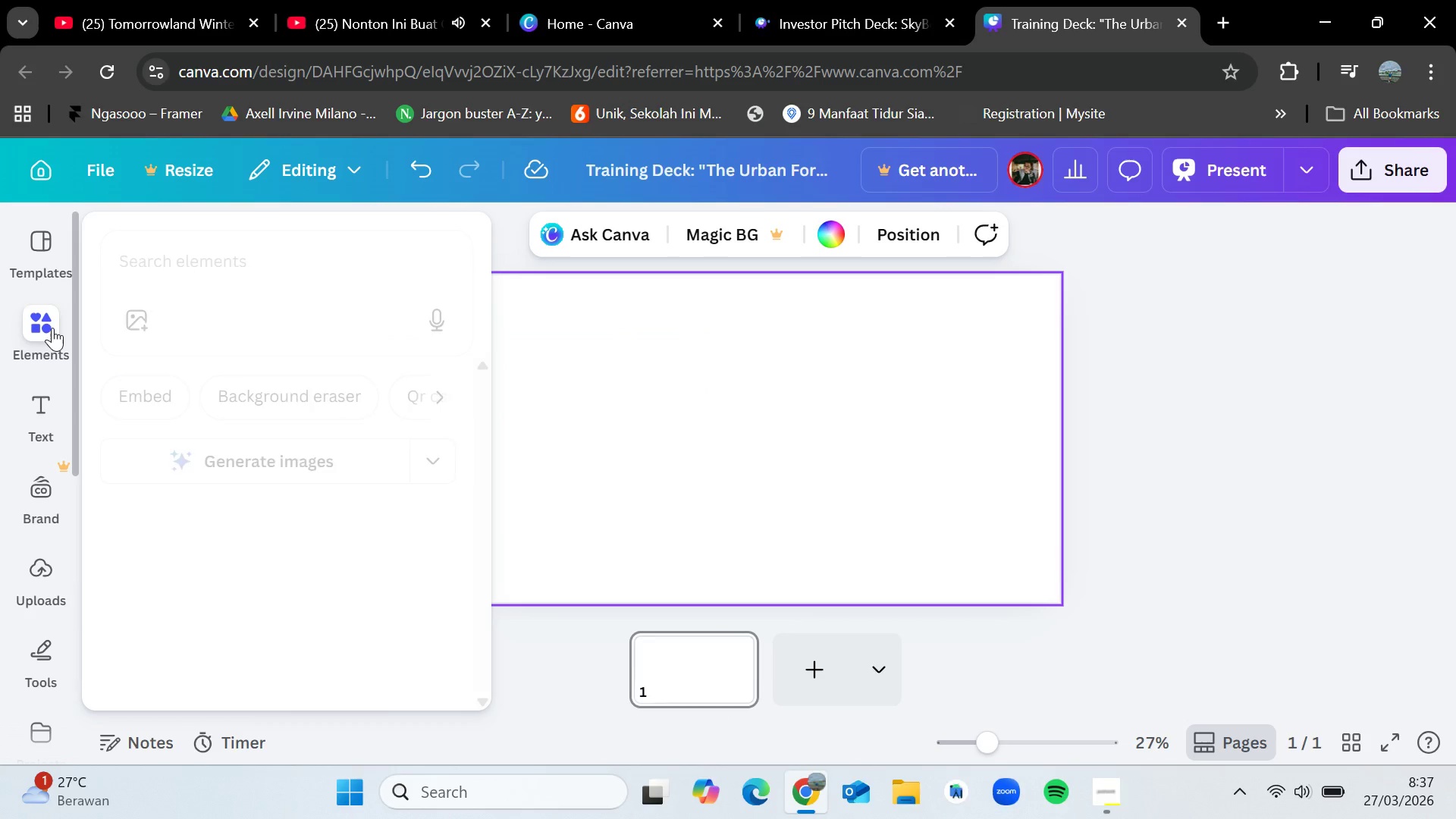 
left_click([202, 271])
 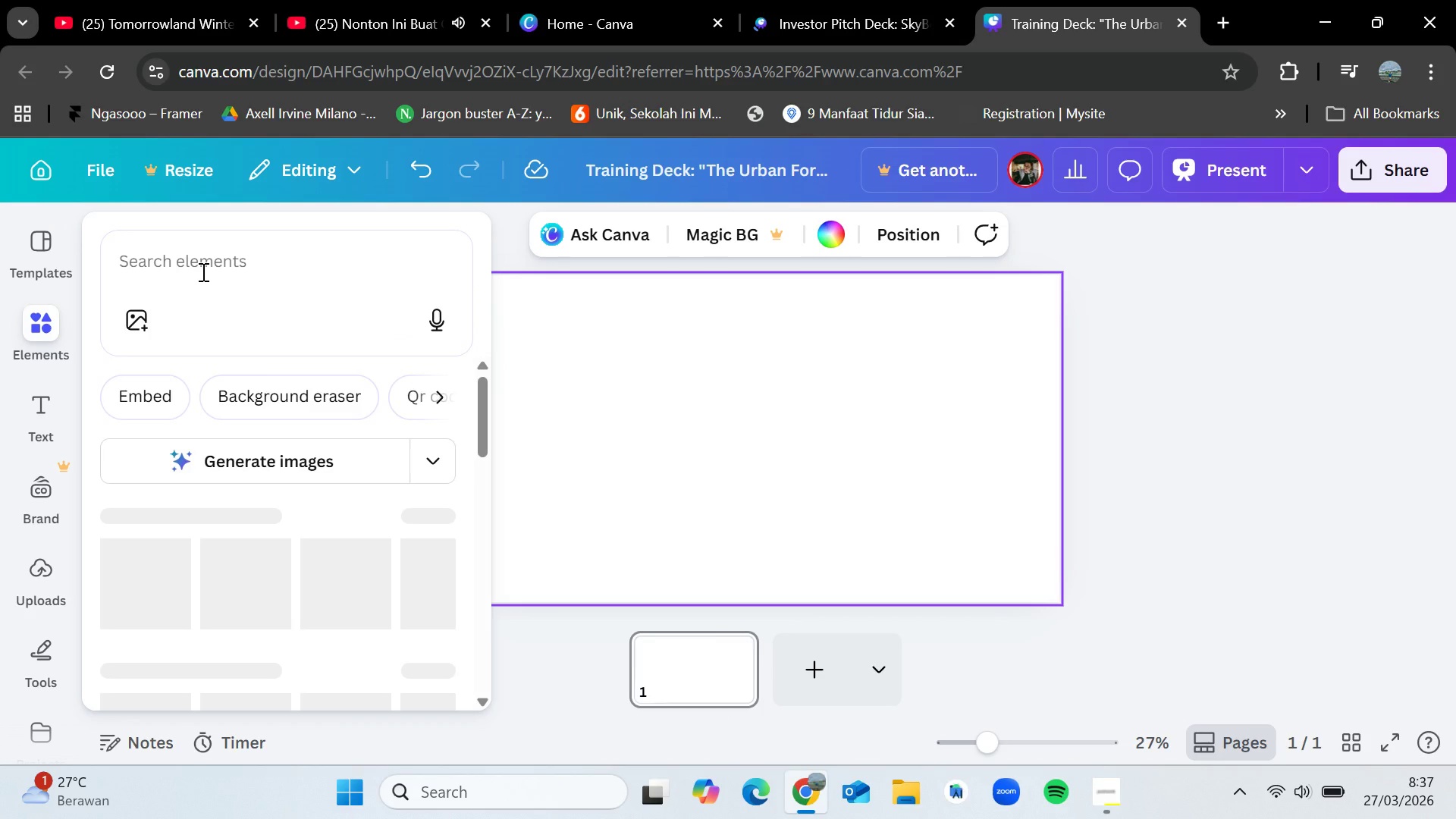 
type(paper)
 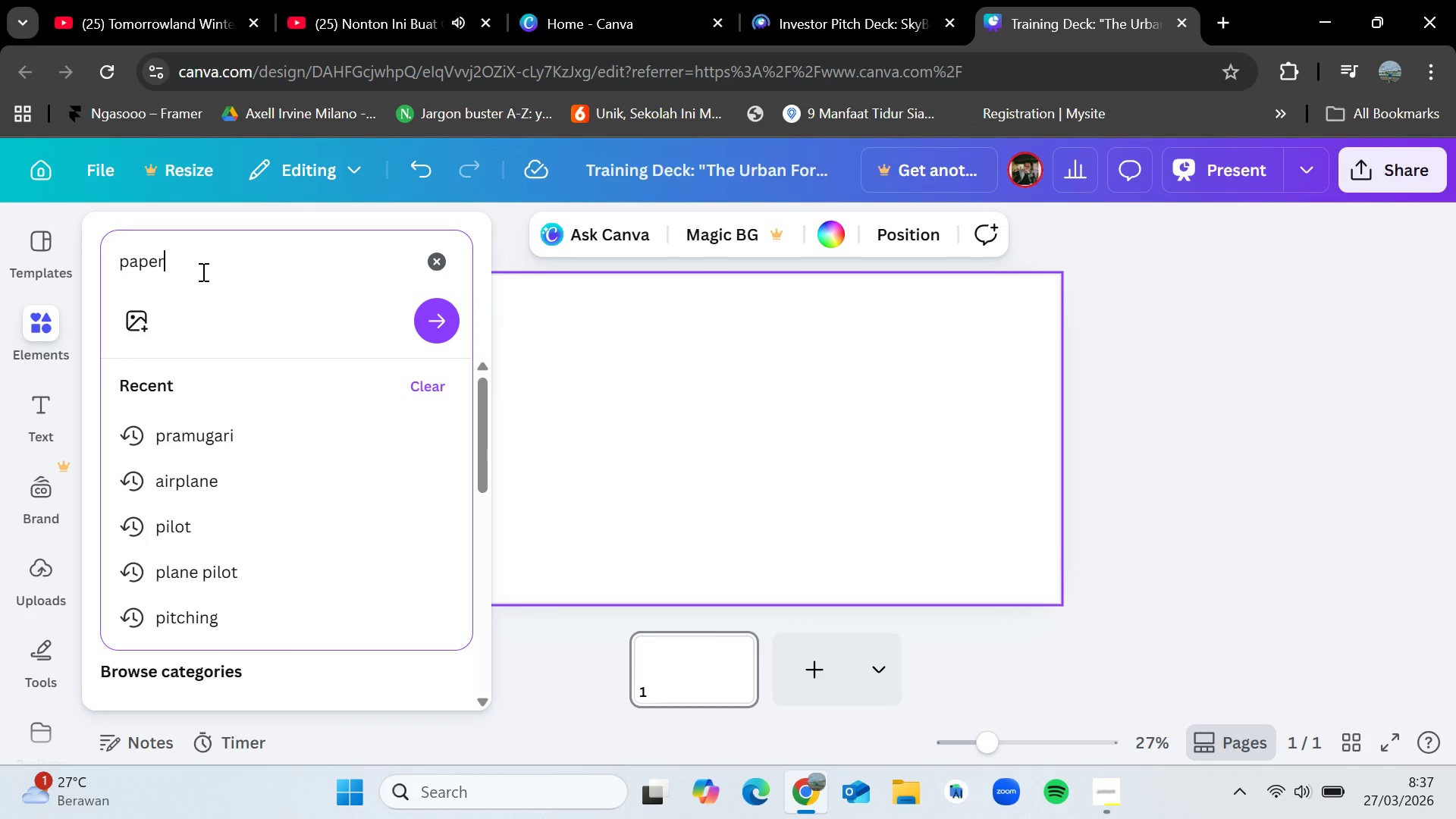 
key(Enter)
 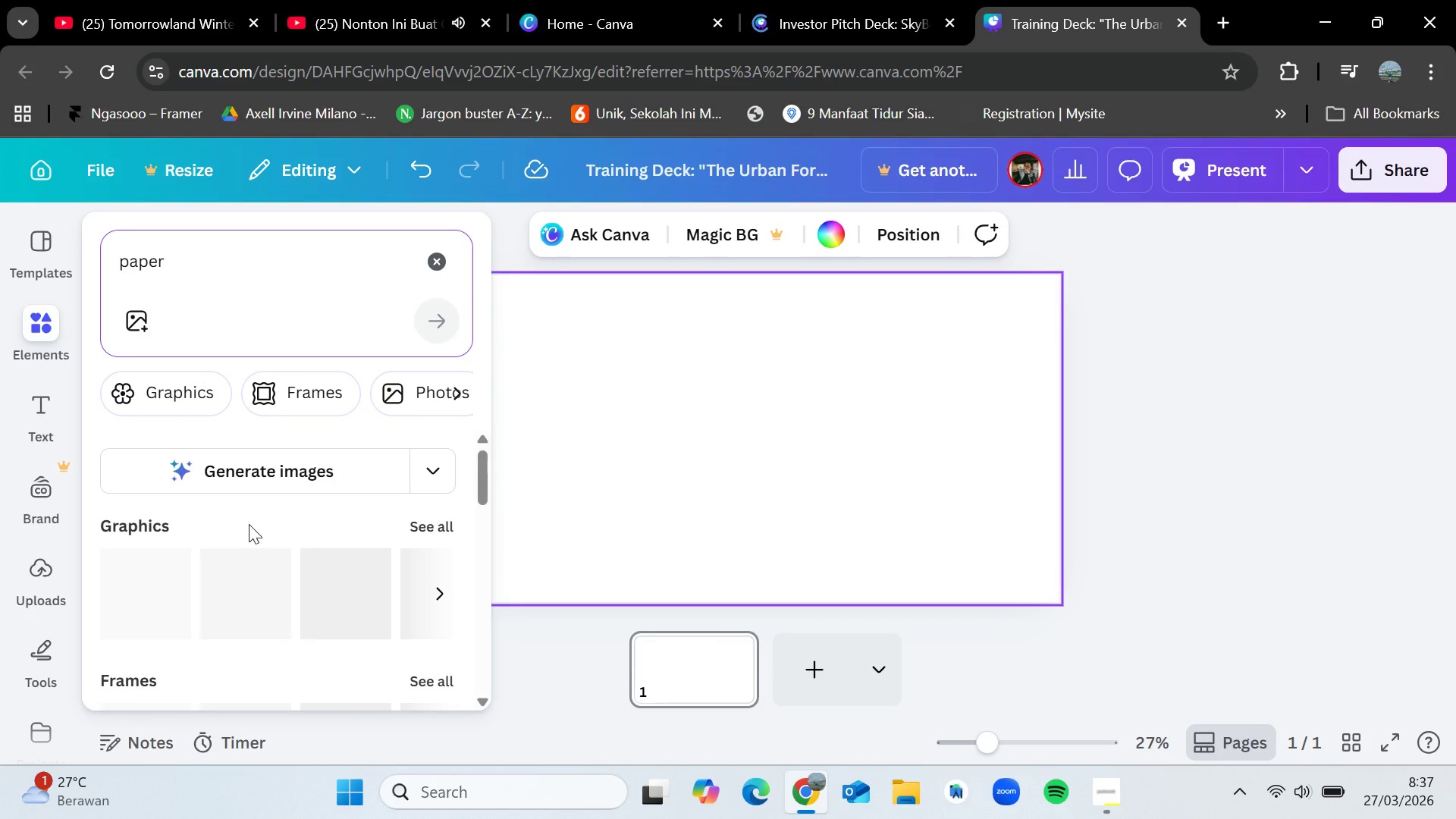 
scroll: coordinate [309, 610], scroll_direction: down, amount: 2.0
 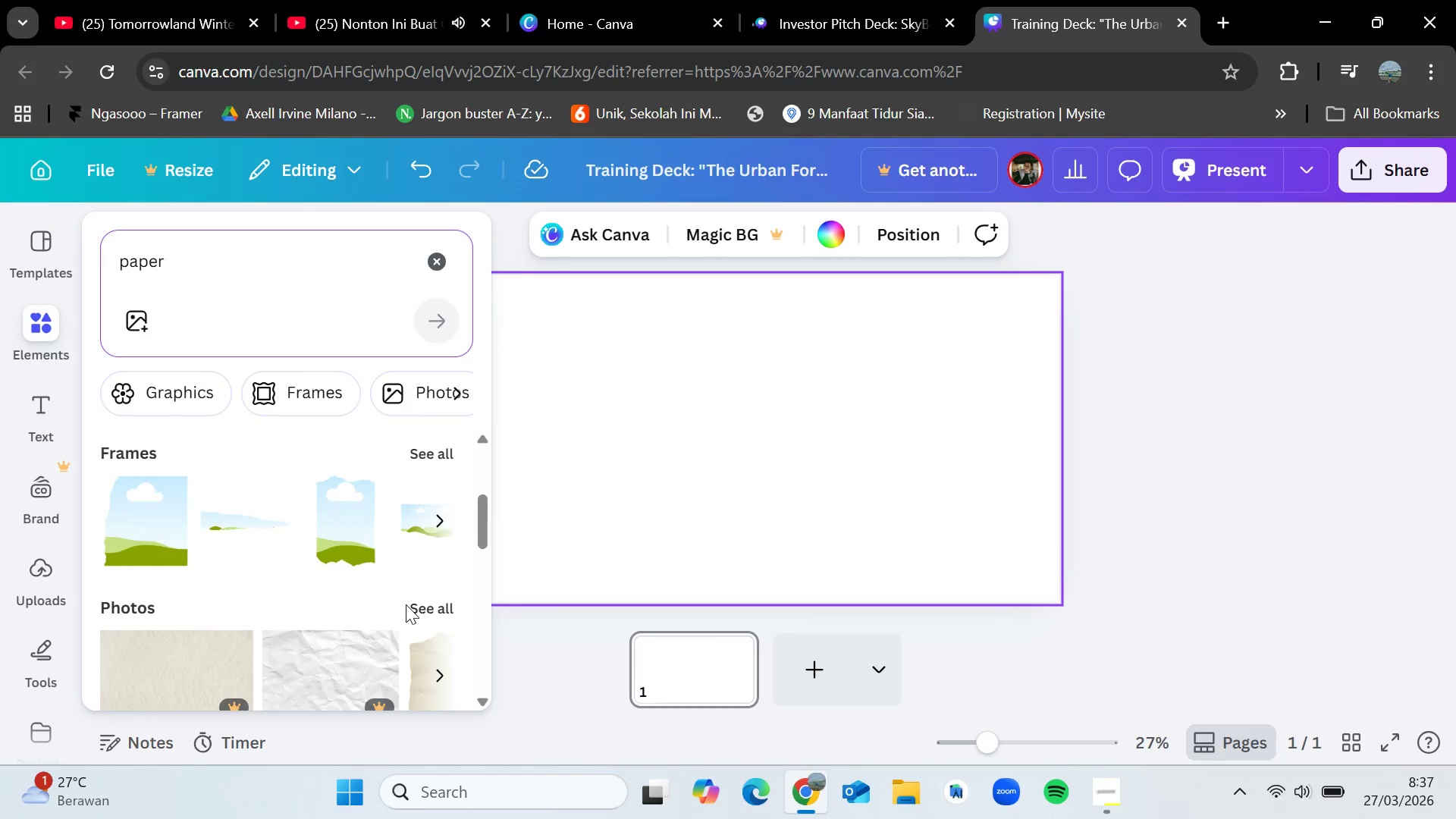 
left_click([427, 607])
 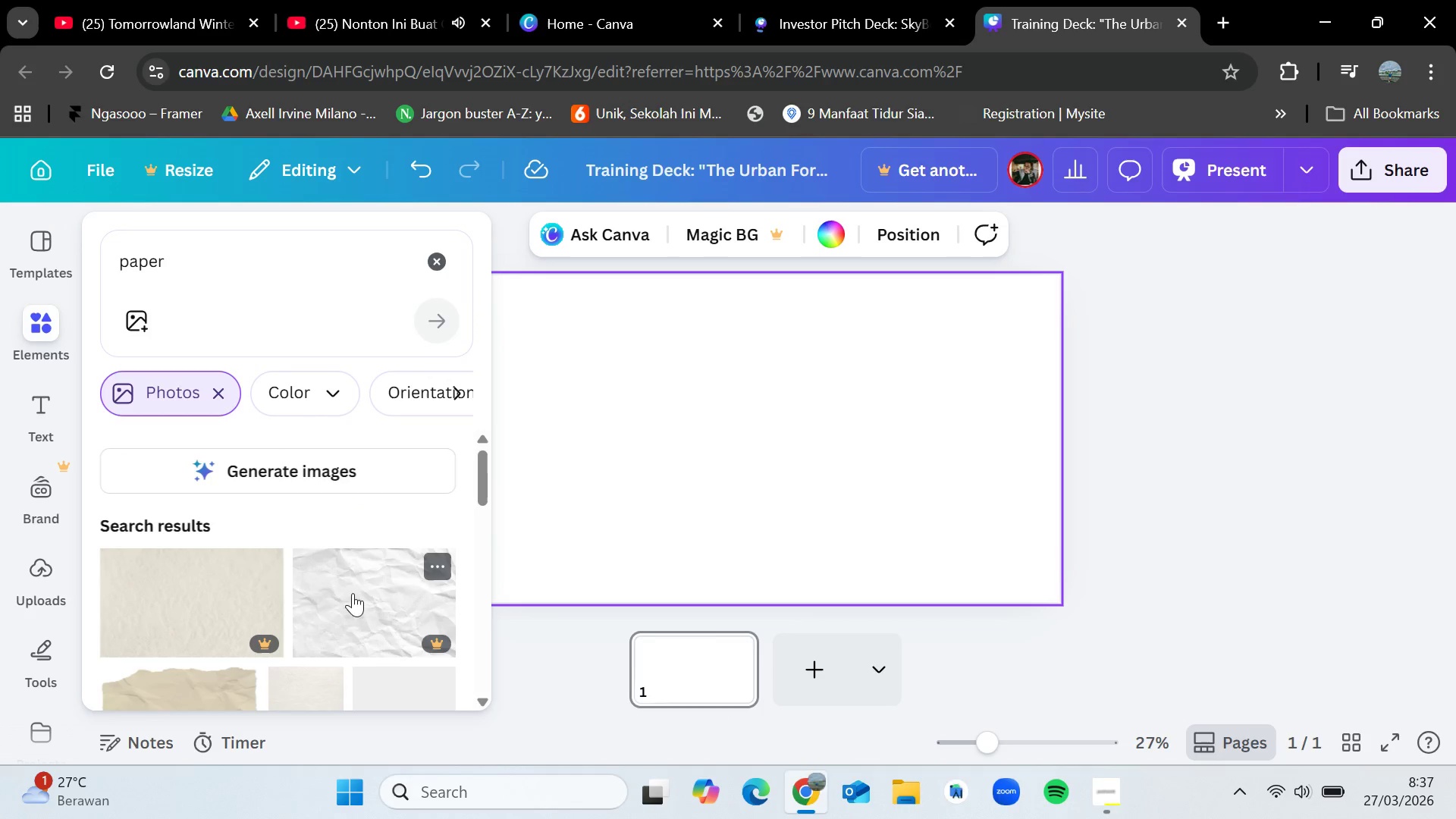 
scroll: coordinate [372, 563], scroll_direction: down, amount: 3.0
 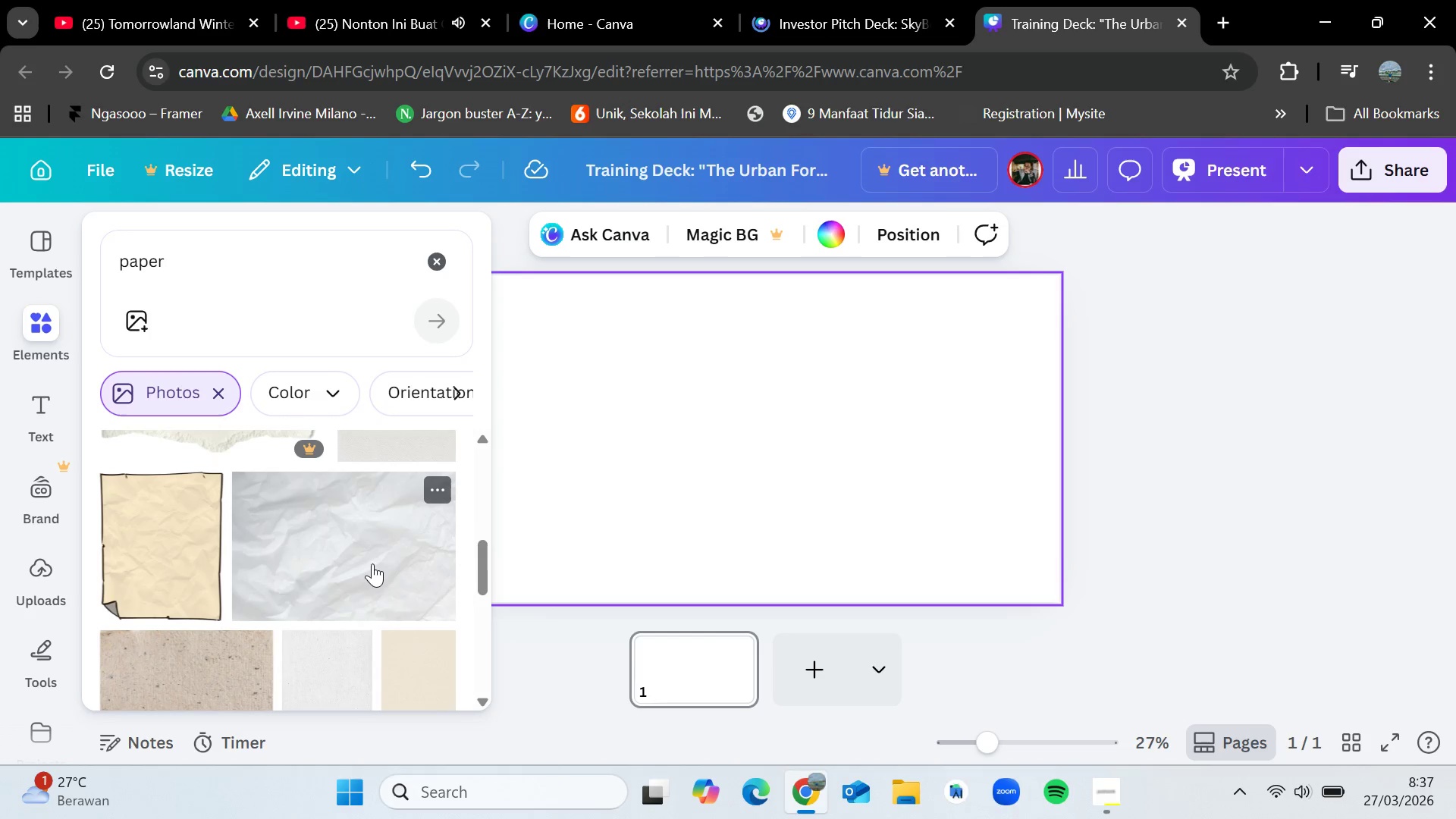 
left_click_drag(start_coordinate=[353, 551], to_coordinate=[596, 275])
 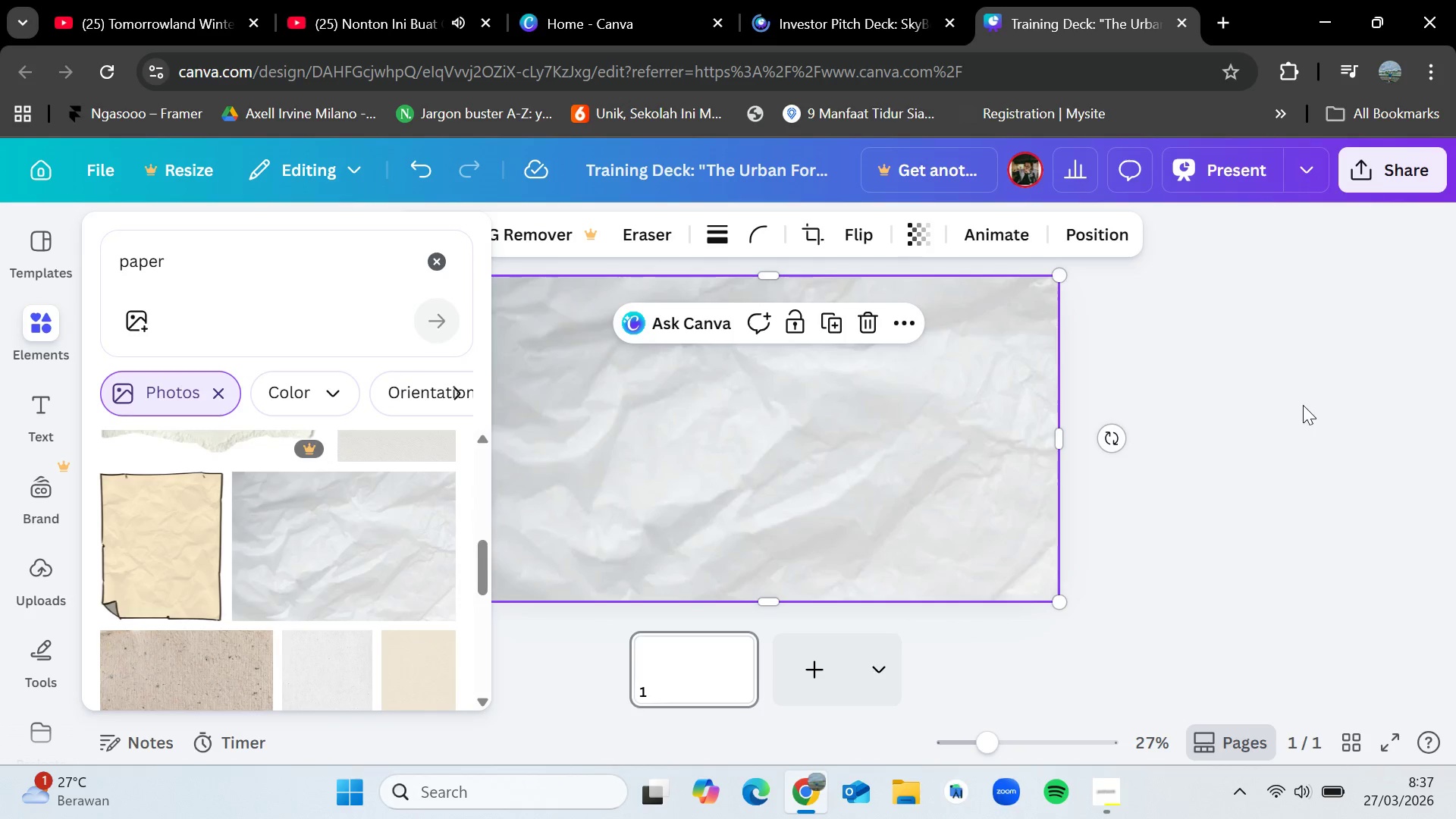 
left_click([1303, 405])
 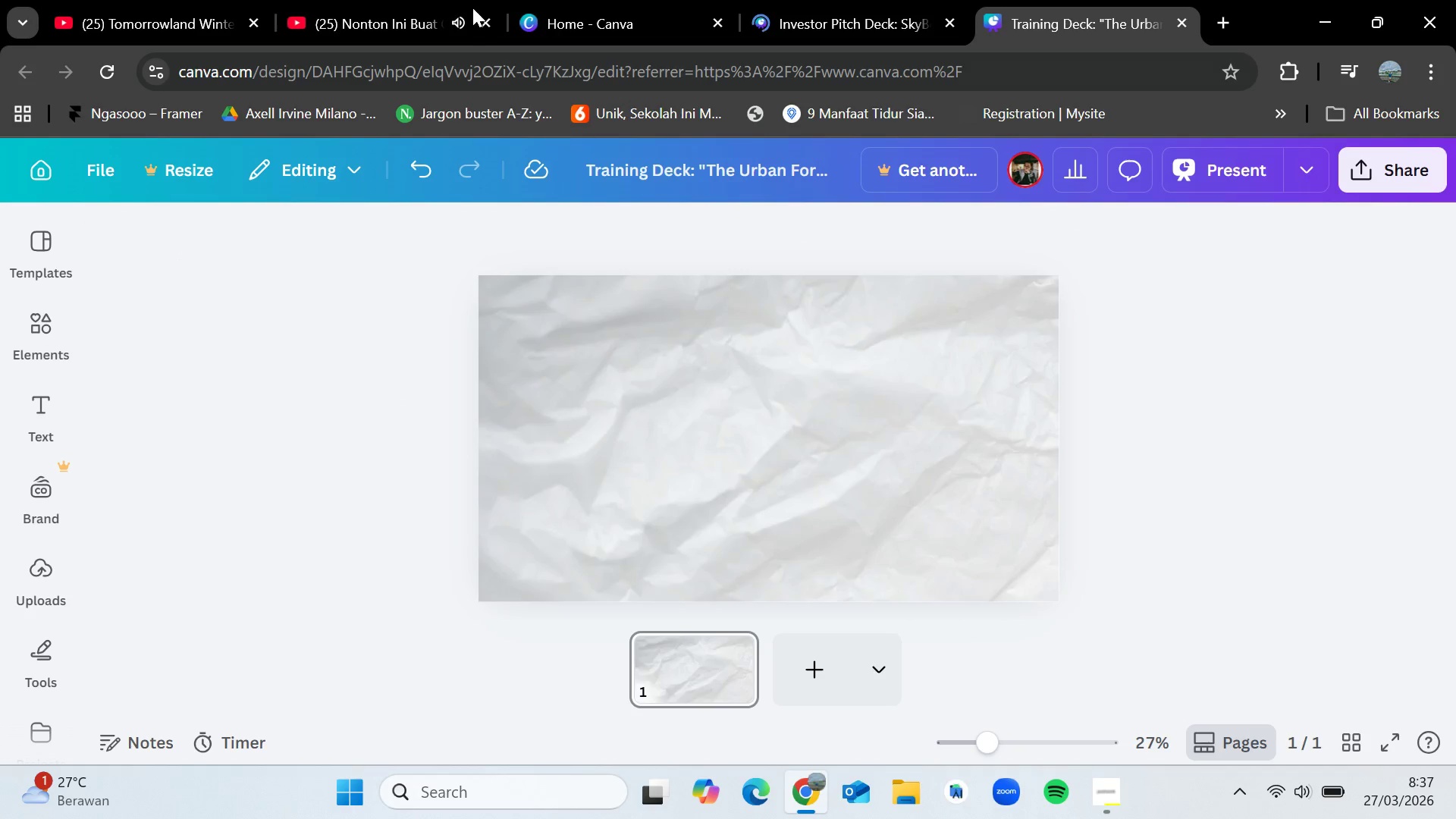 
left_click([439, 0])
 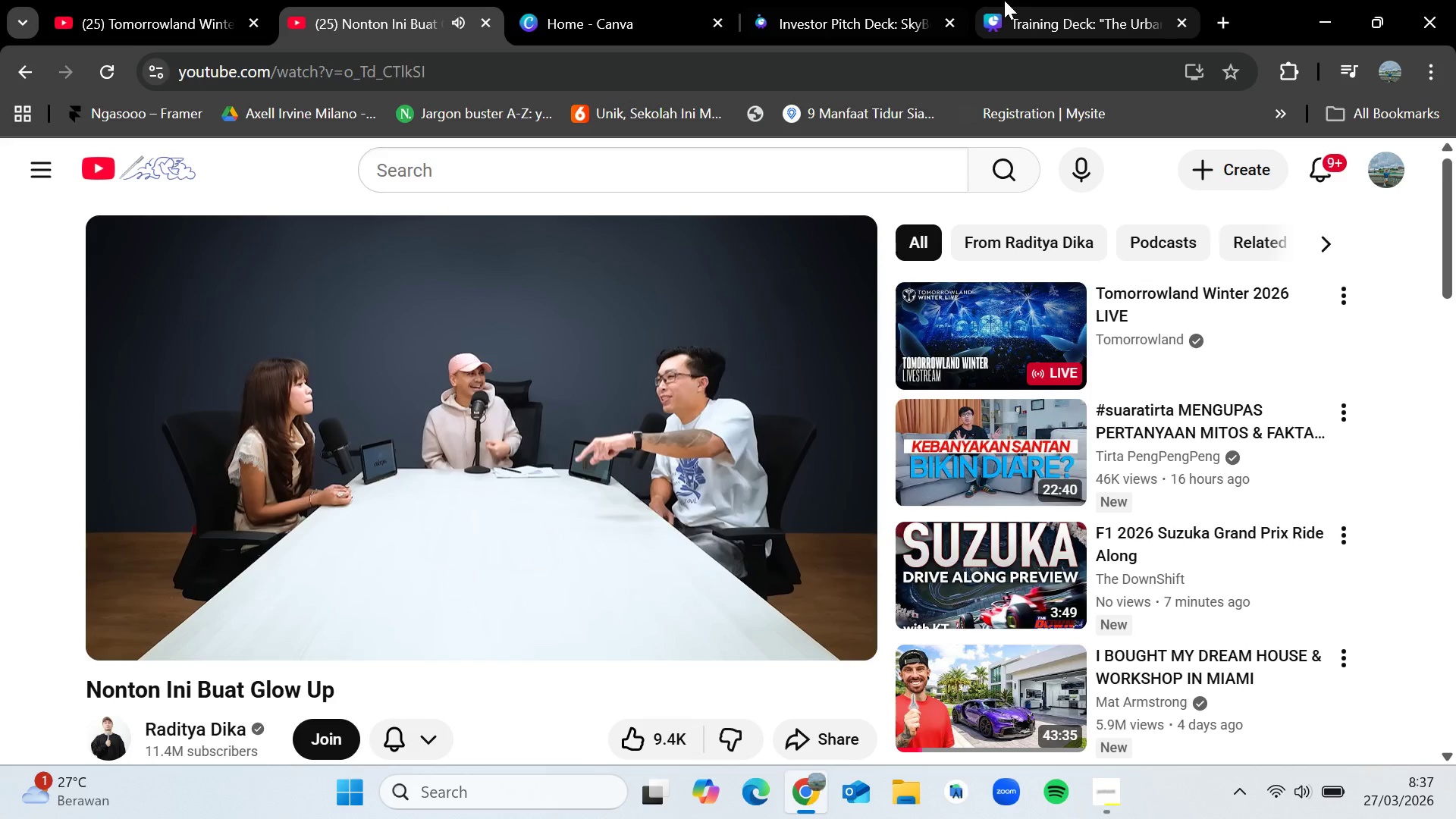 
left_click([1004, 0])
 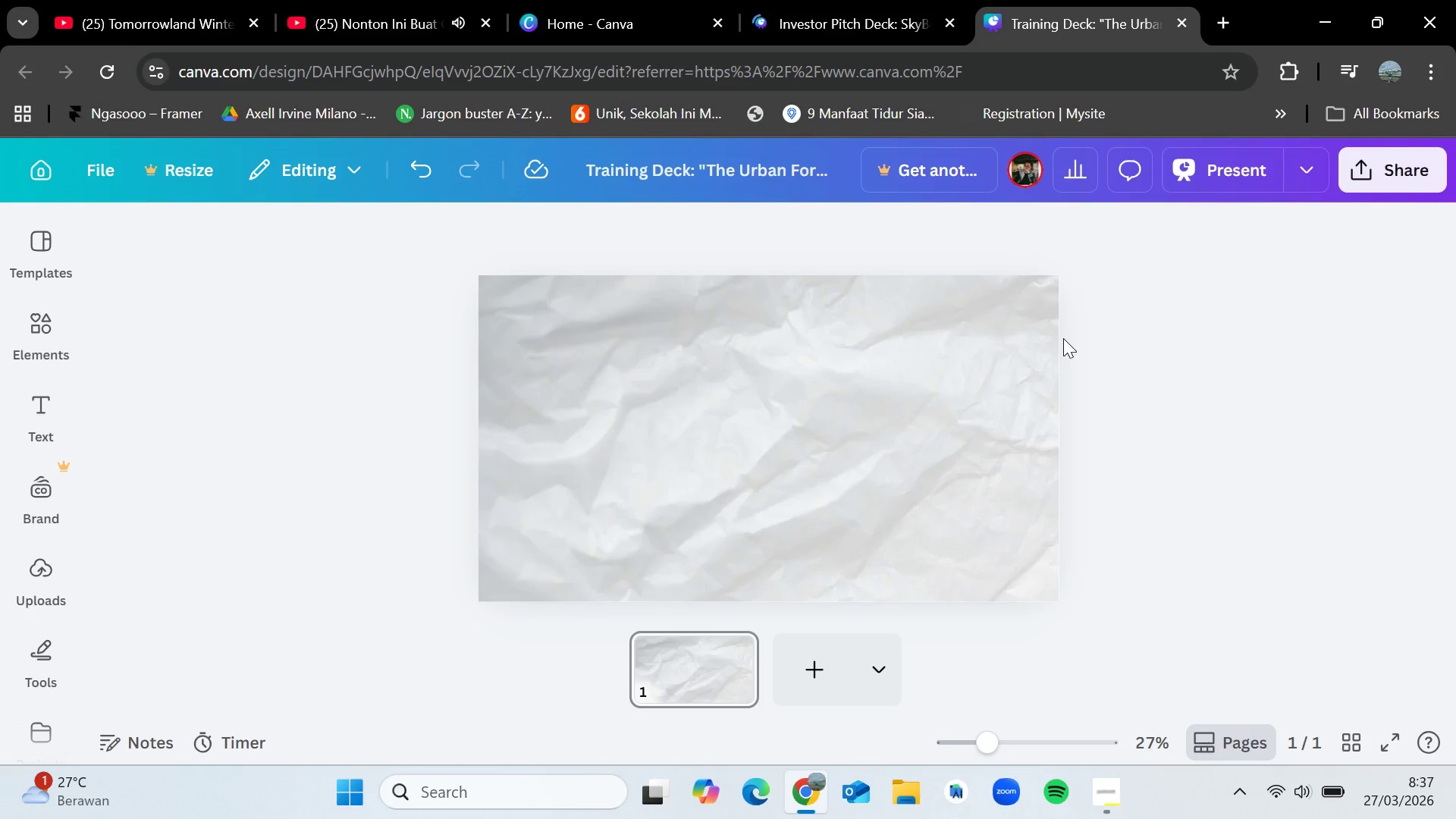 
wait(13.84)
 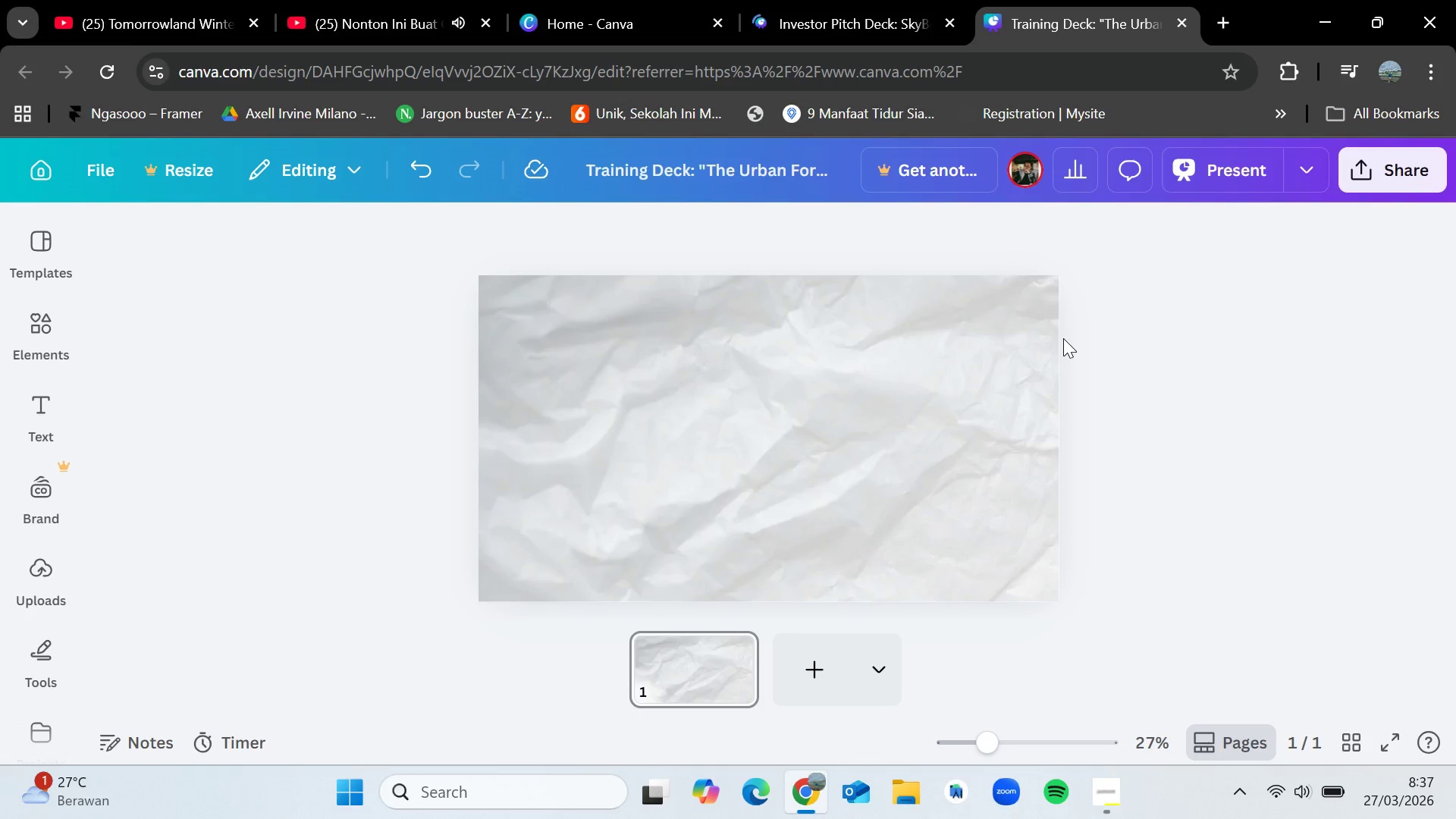 
left_click([787, 0])
 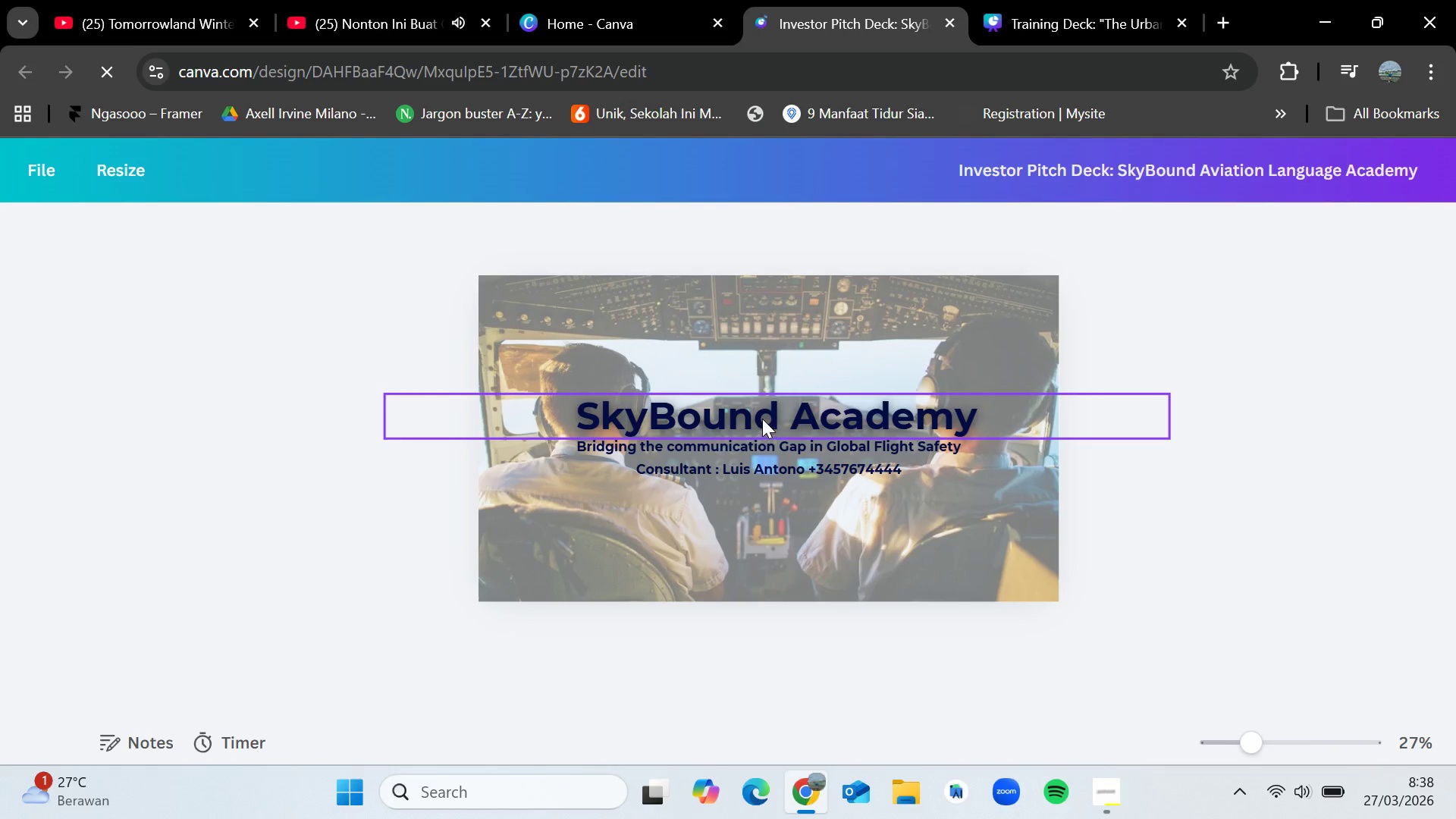 
left_click([762, 419])
 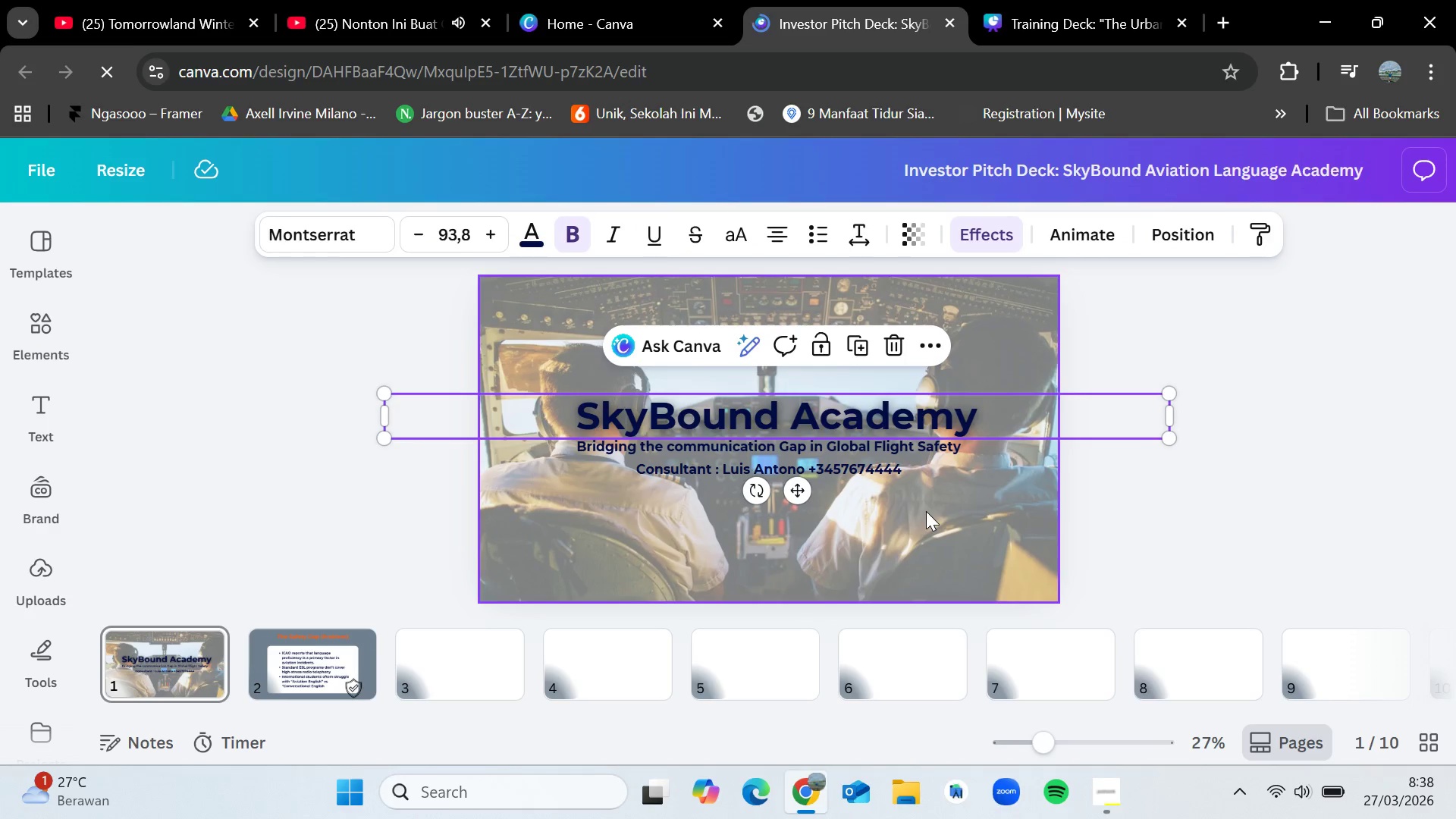 
wait(7.33)
 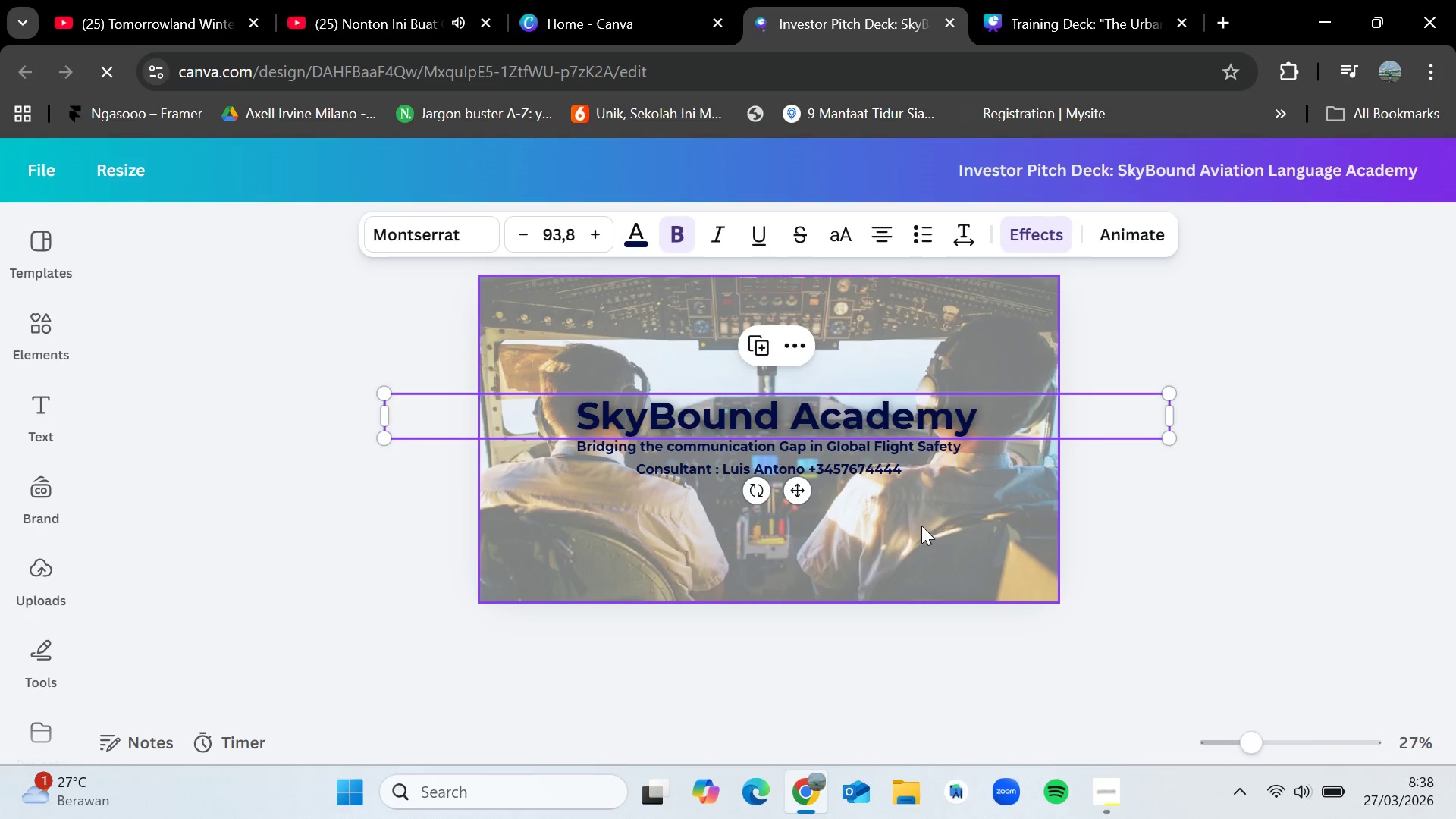 
hold_key(key=ControlLeft, duration=1.5)
 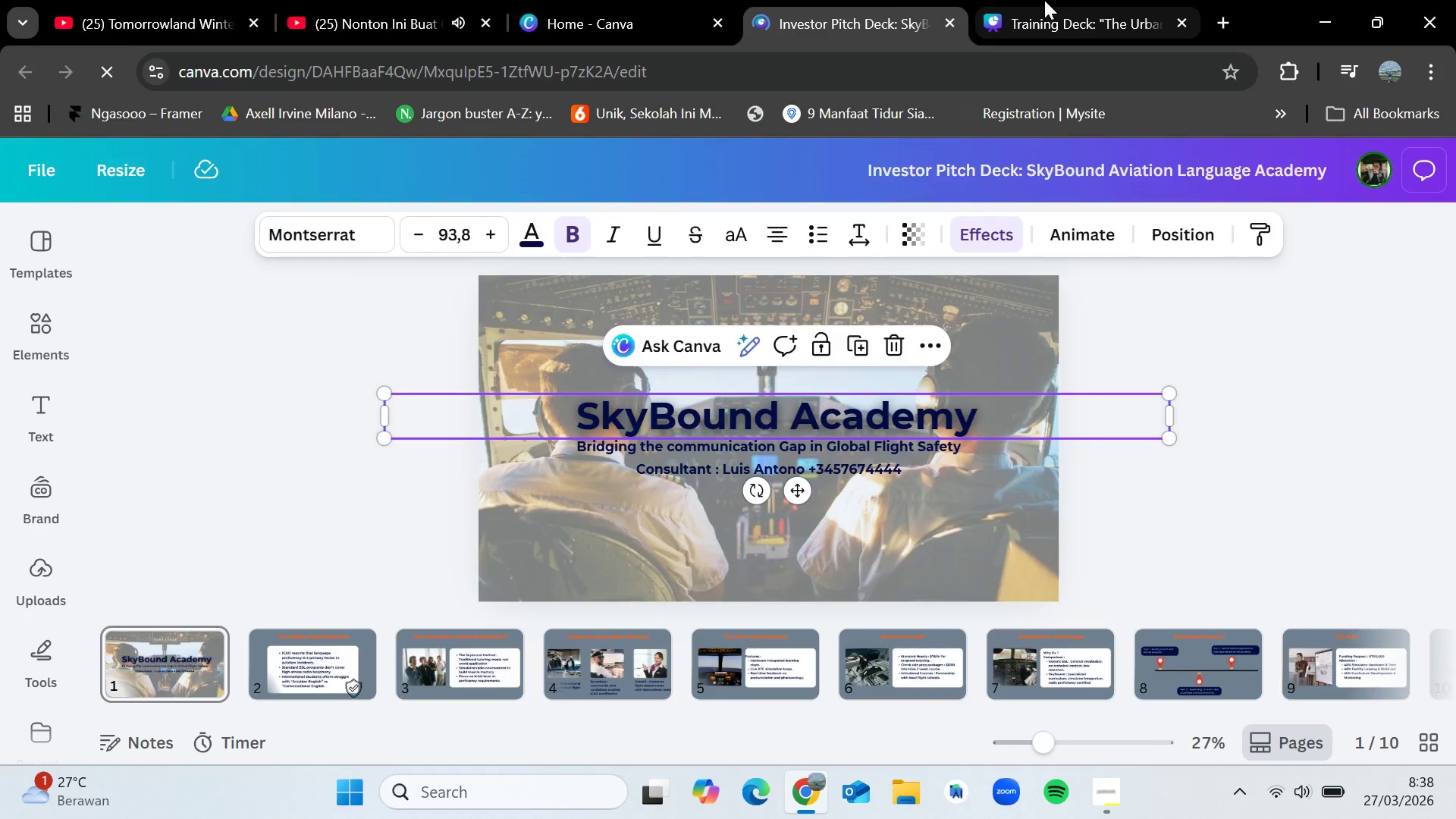 
key(Control+C)
 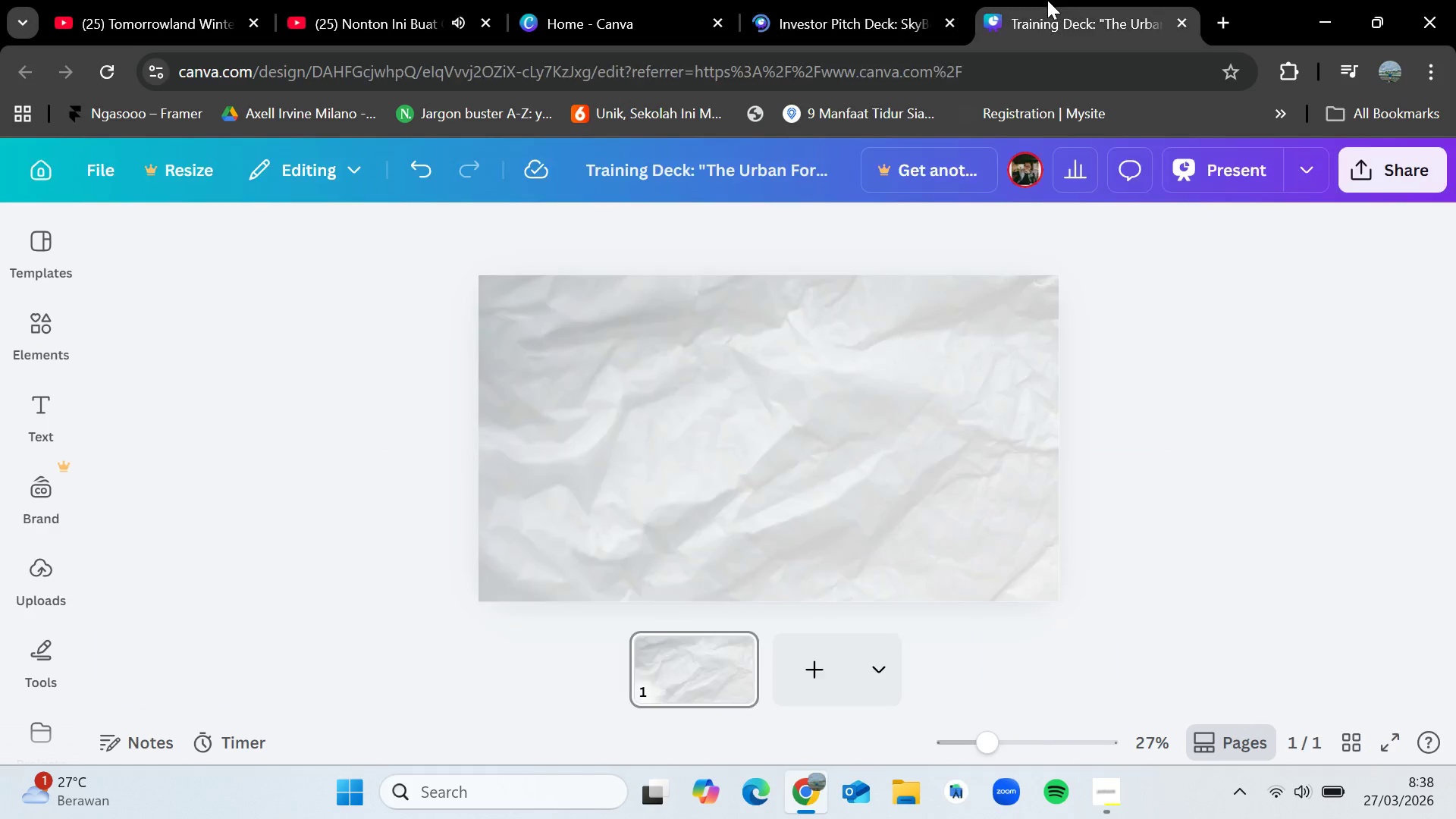 
left_click([1047, 0])
 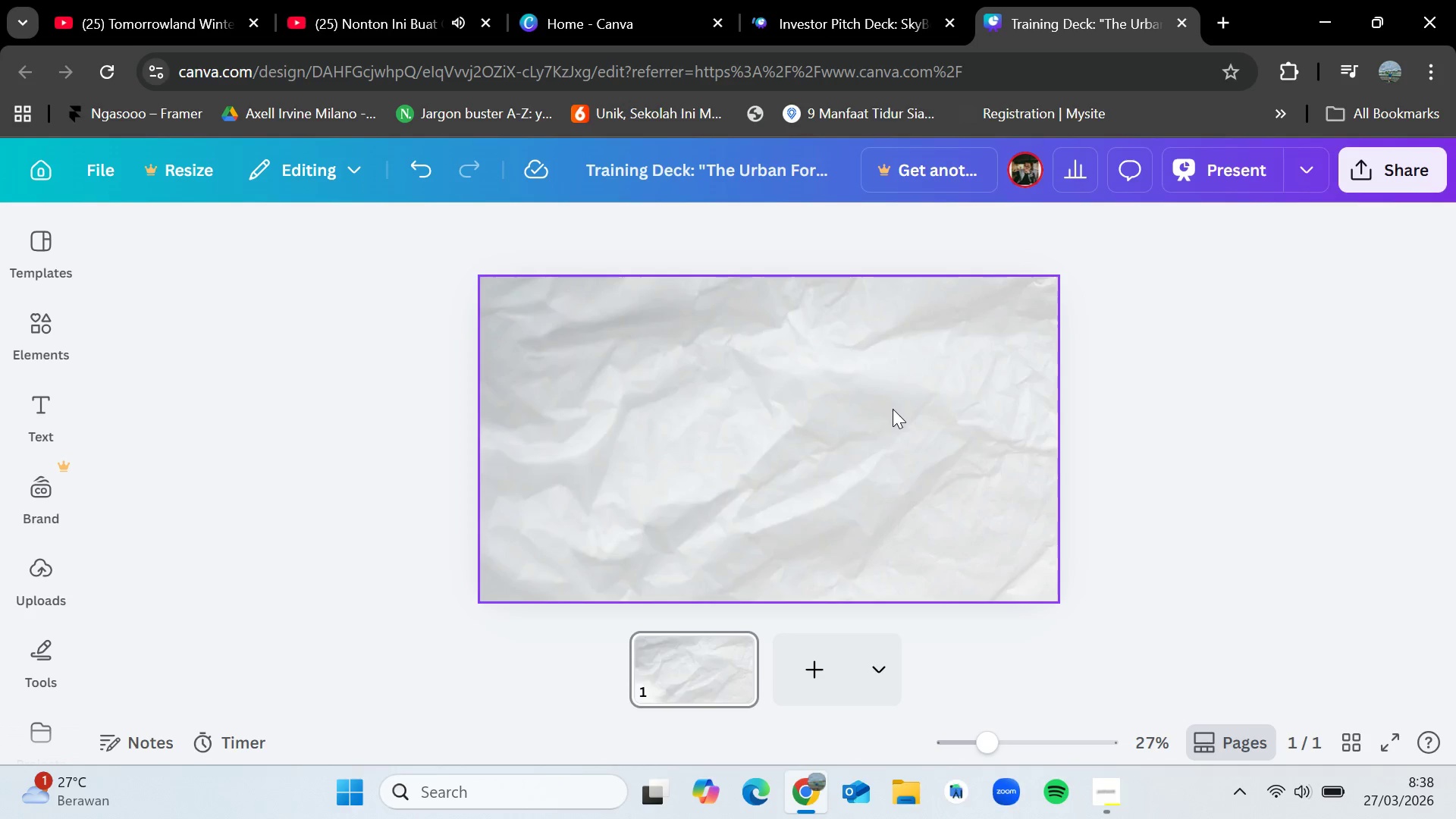 
key(Control+V)
 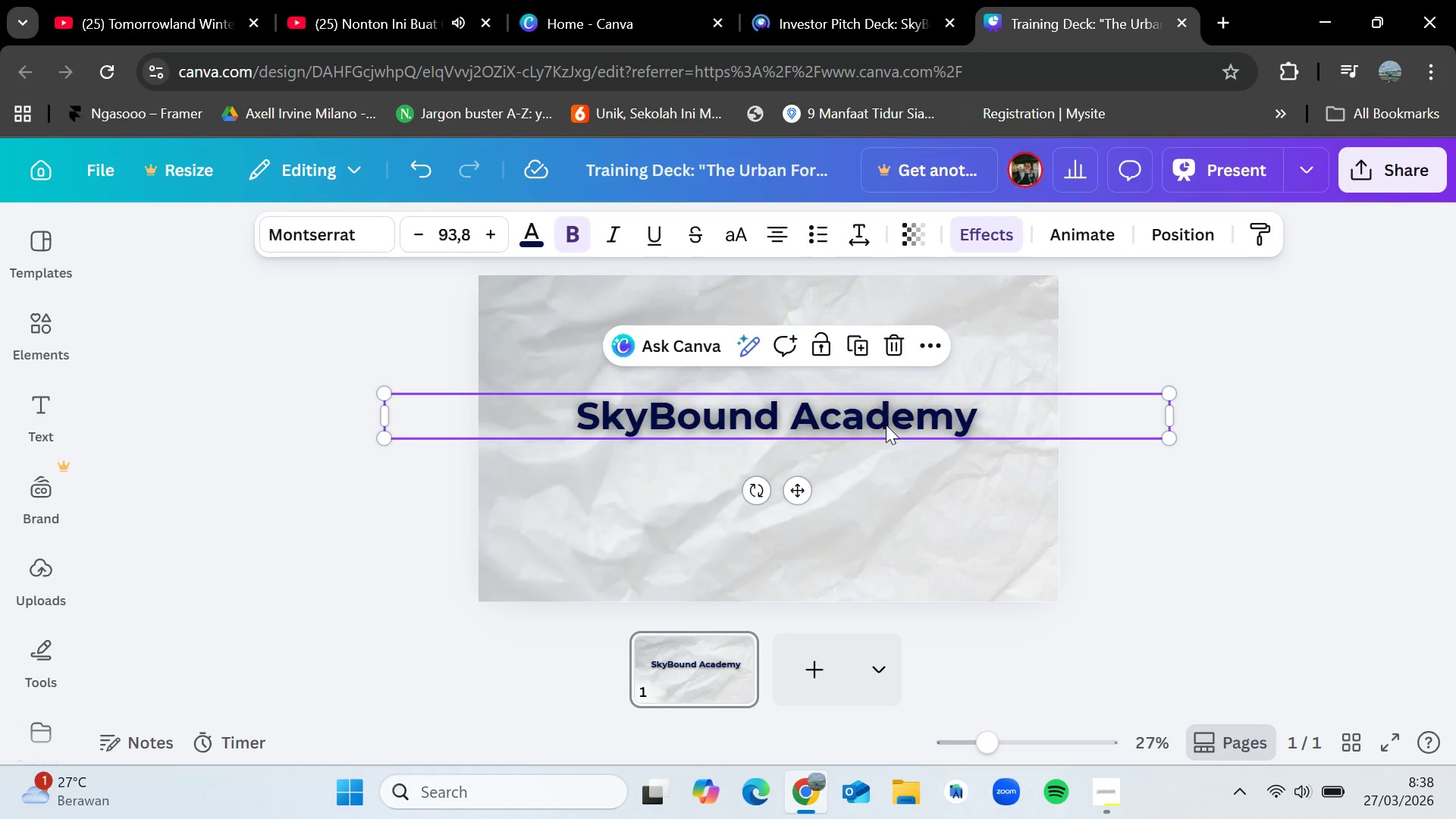 
double_click([886, 425])
 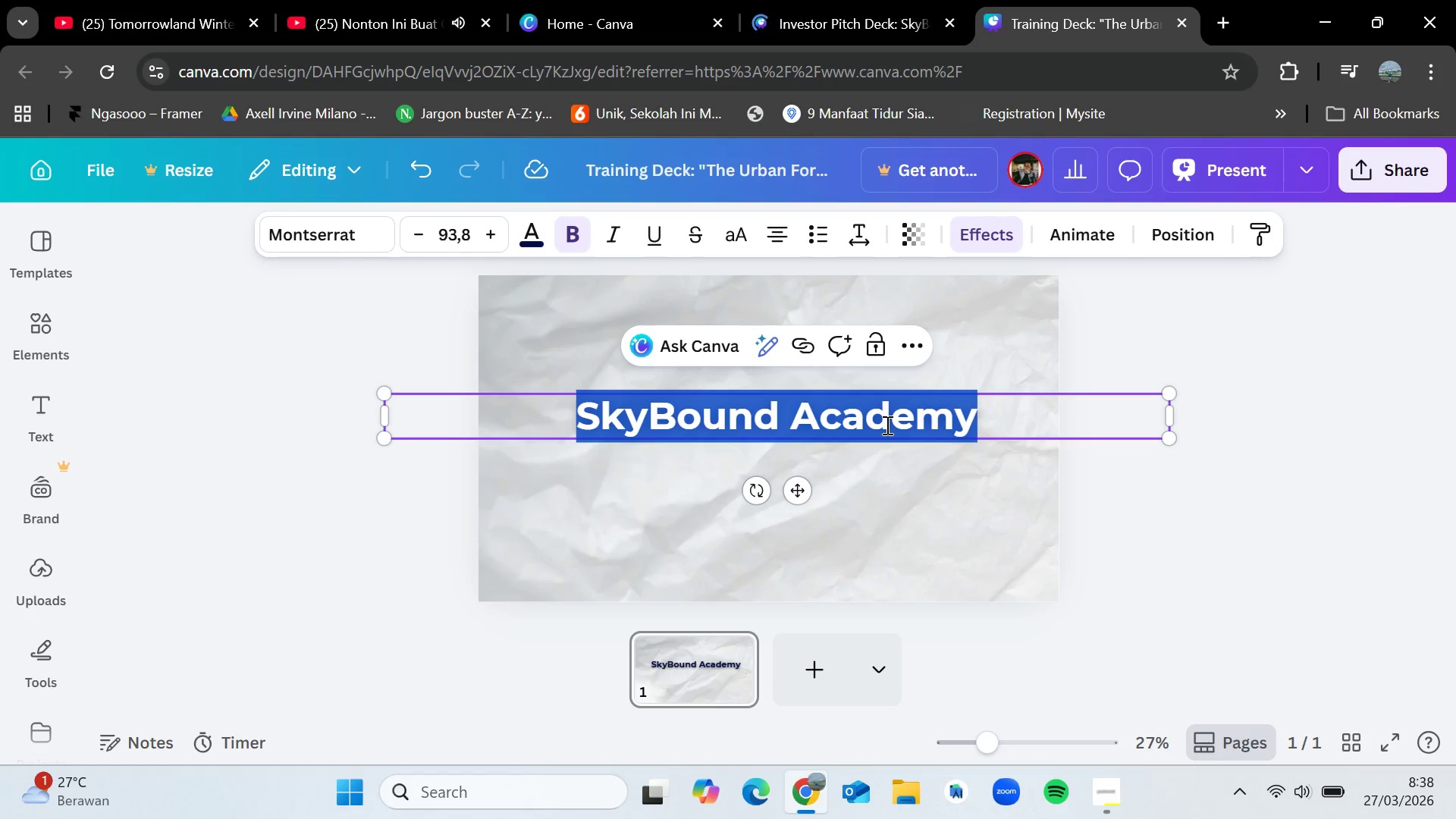 
key(Backspace)
type(The Urban Forager : CX Onboarding)
 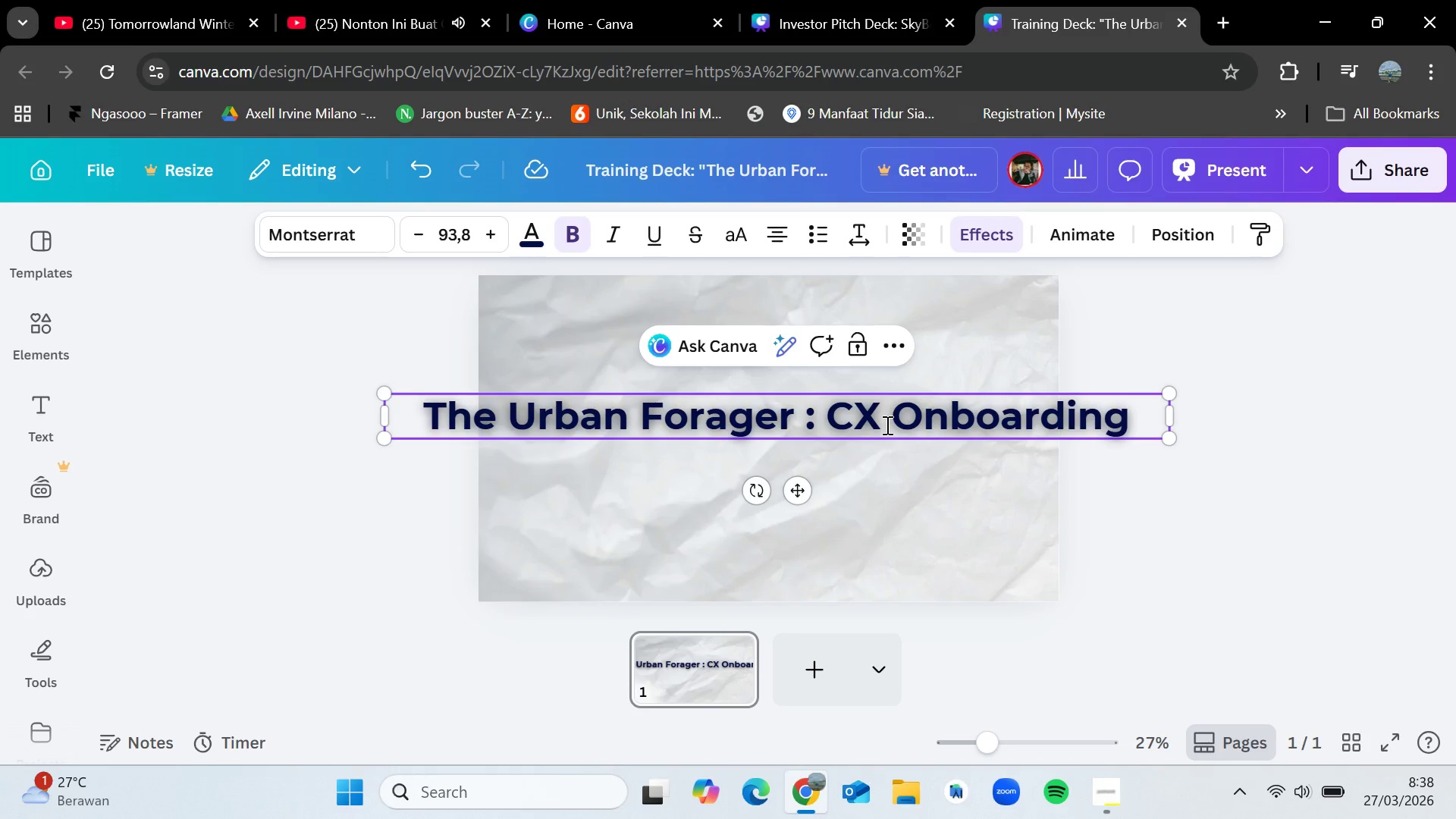 
left_click_drag(start_coordinate=[380, 391], to_coordinate=[607, 452])
 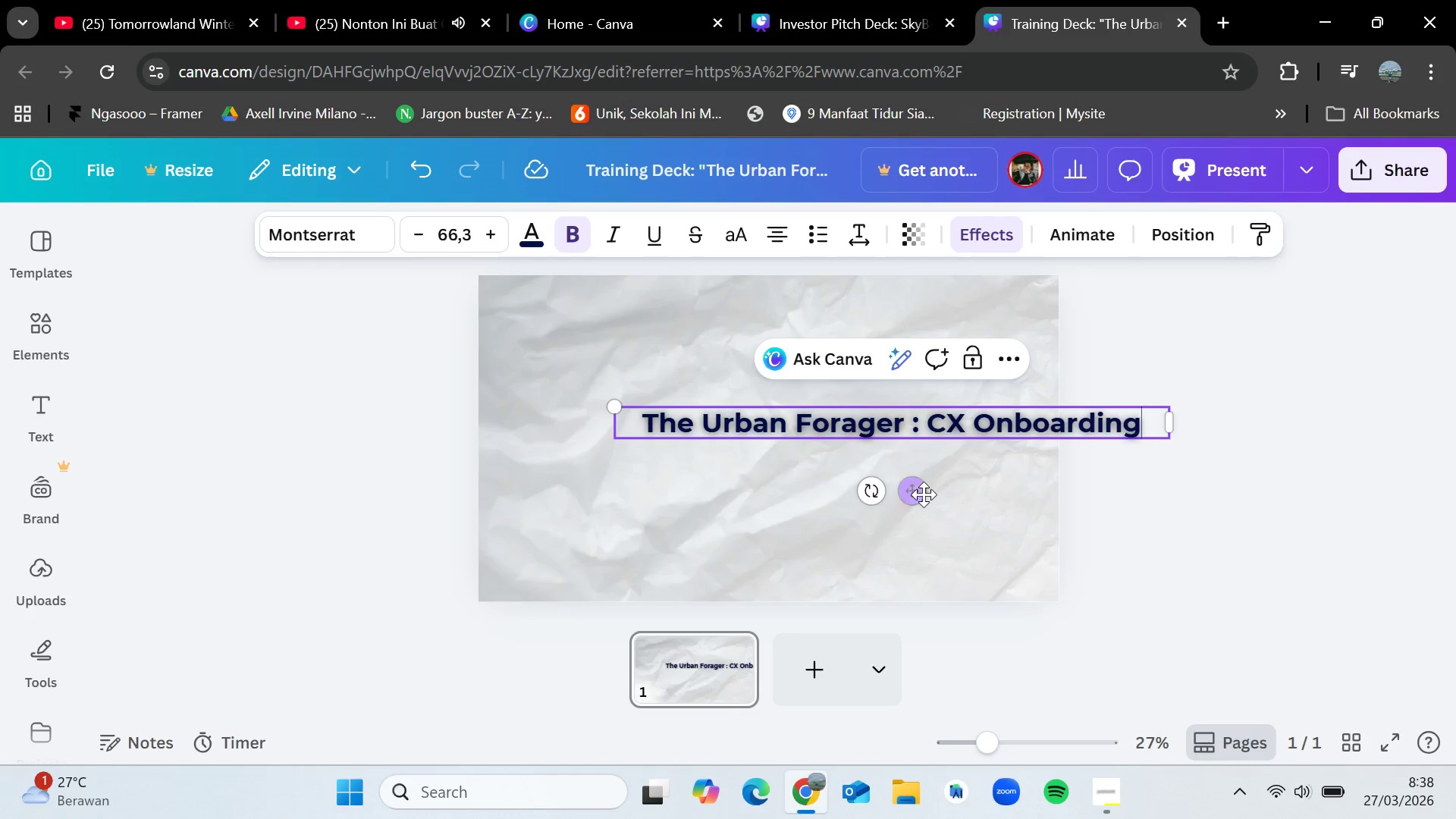 
left_click_drag(start_coordinate=[922, 494], to_coordinate=[807, 490])
 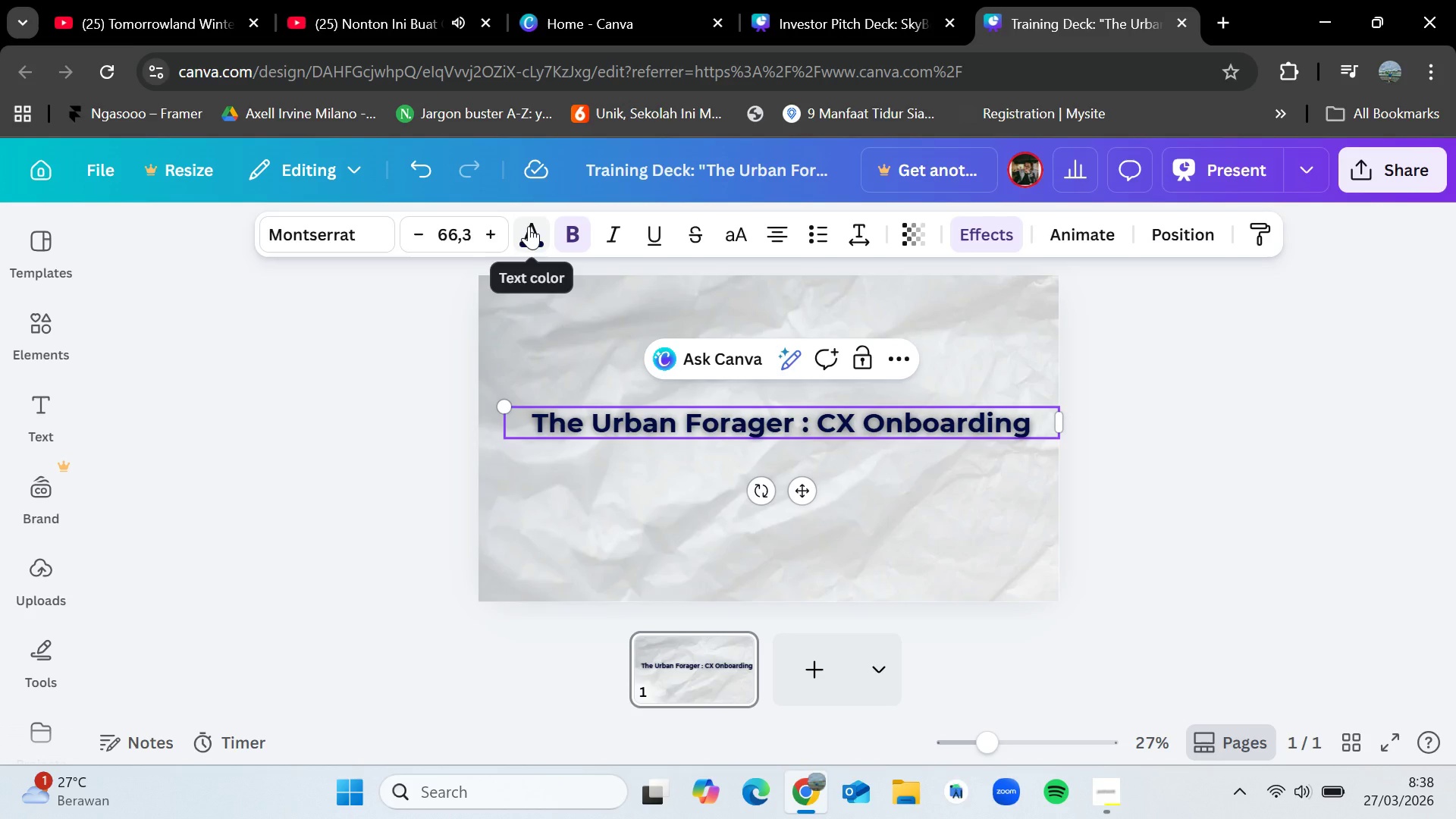 
wait(7.75)
 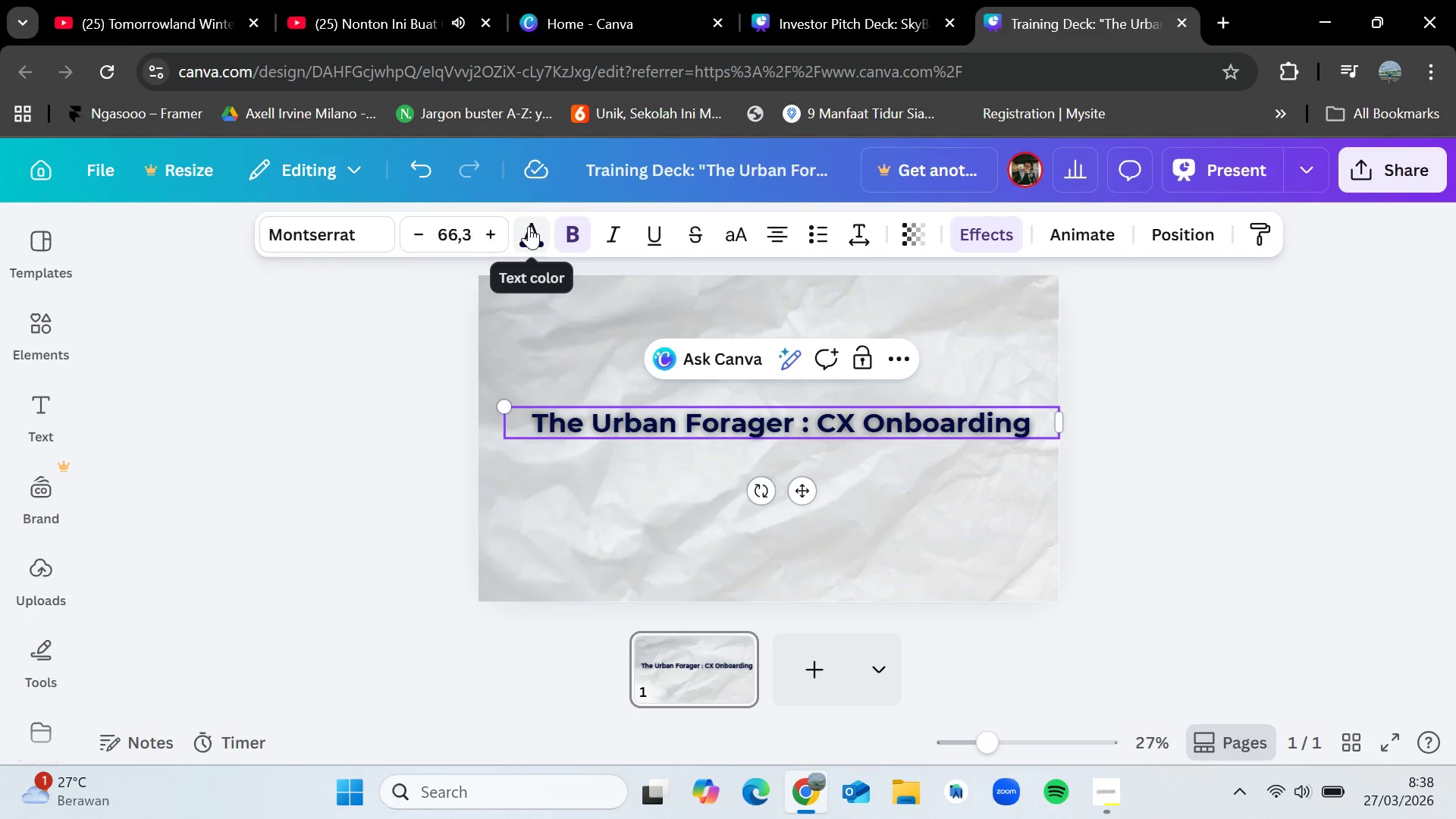 
left_click([529, 226])
 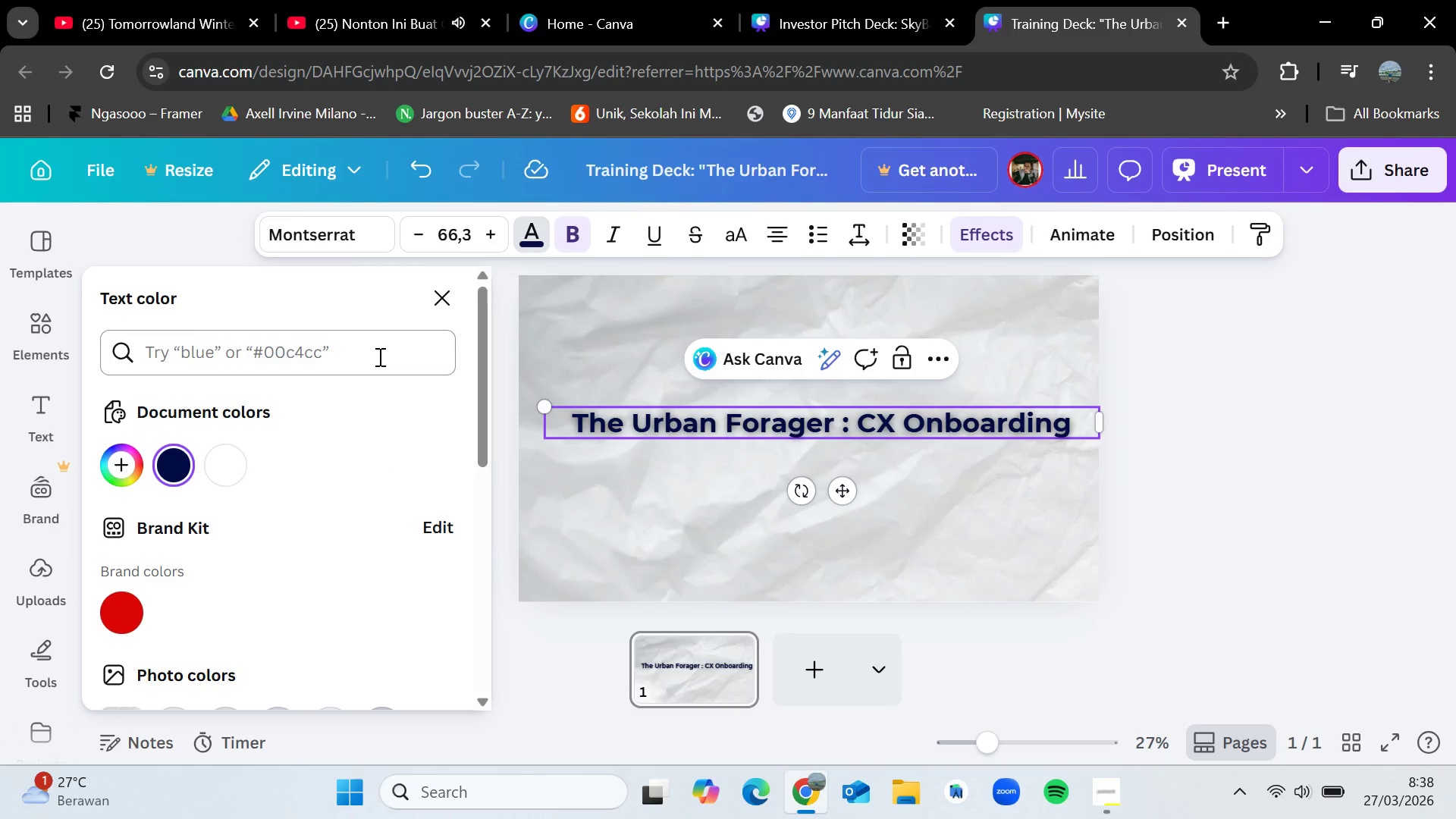 
wait(5.28)
 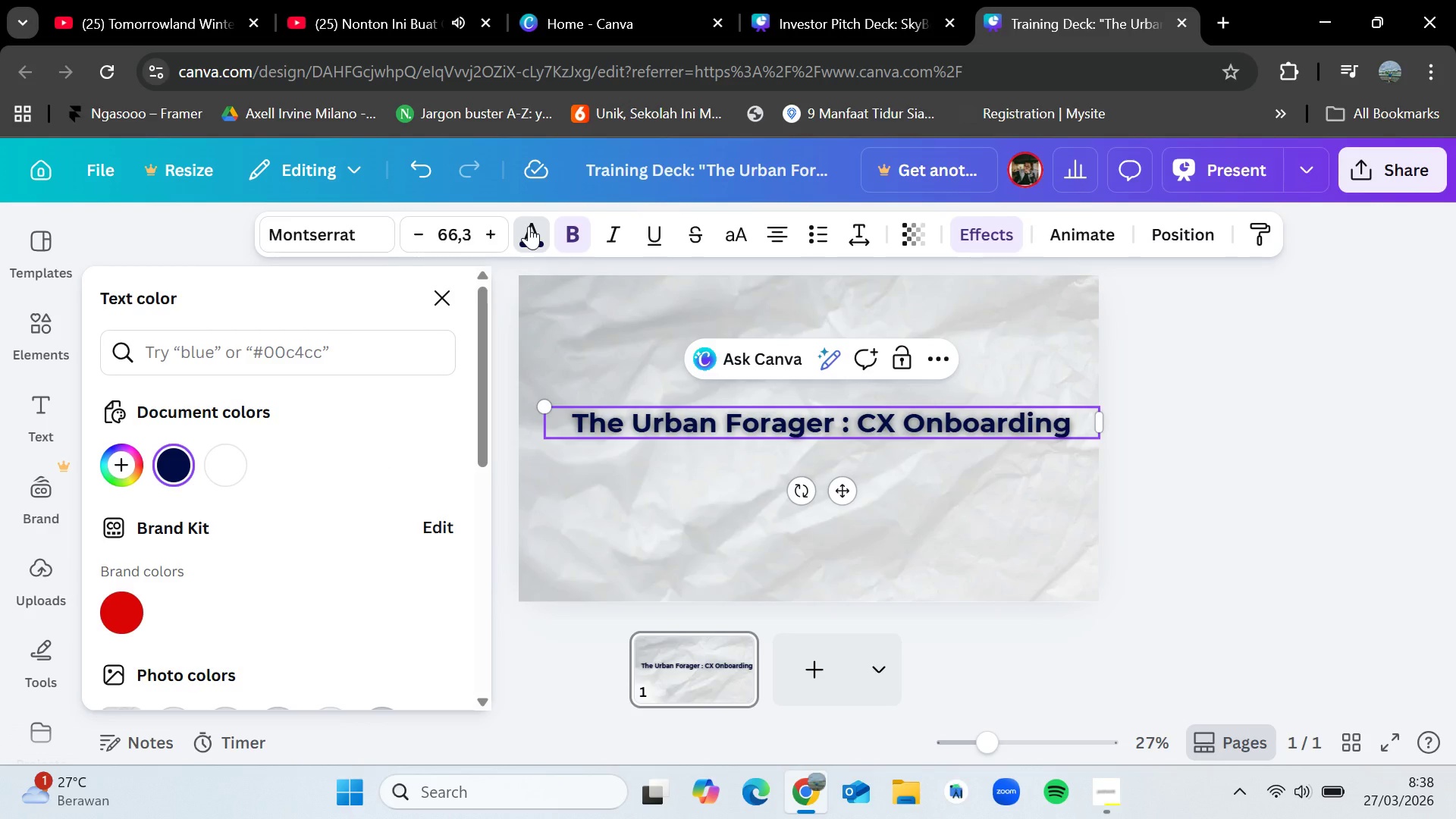 
left_click([378, 356])
 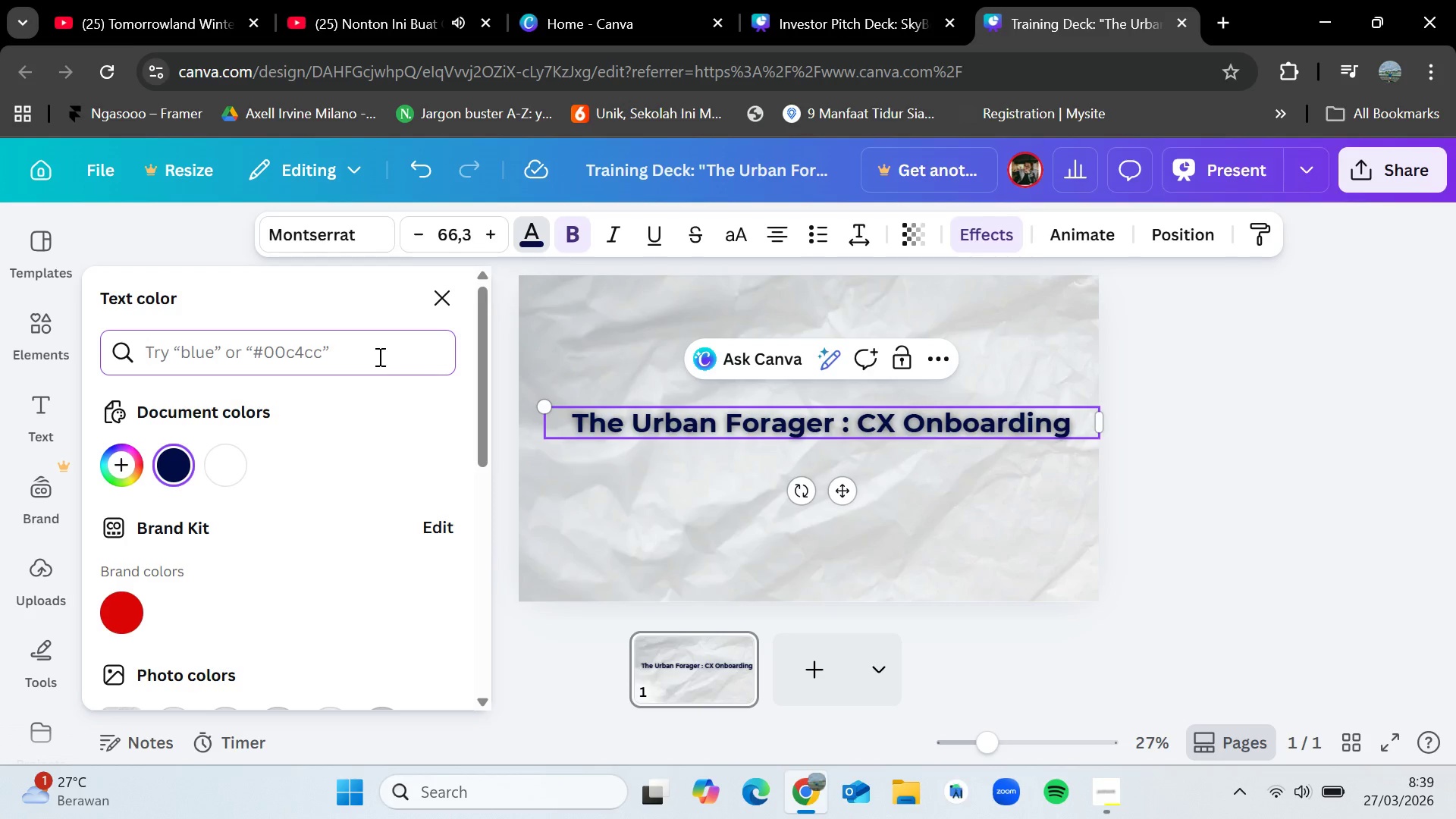 
type(4a5d4e)
 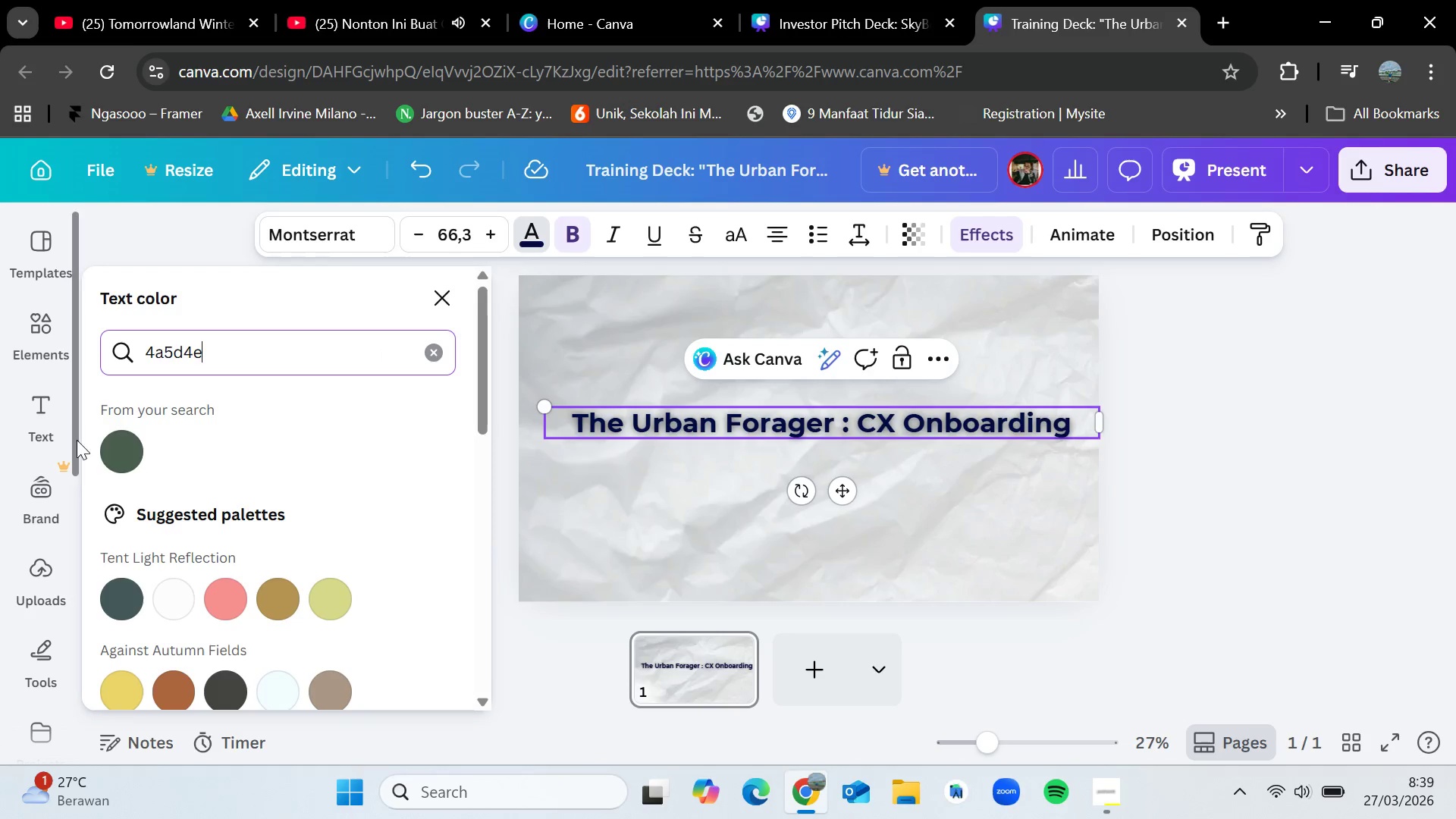 
left_click([121, 448])
 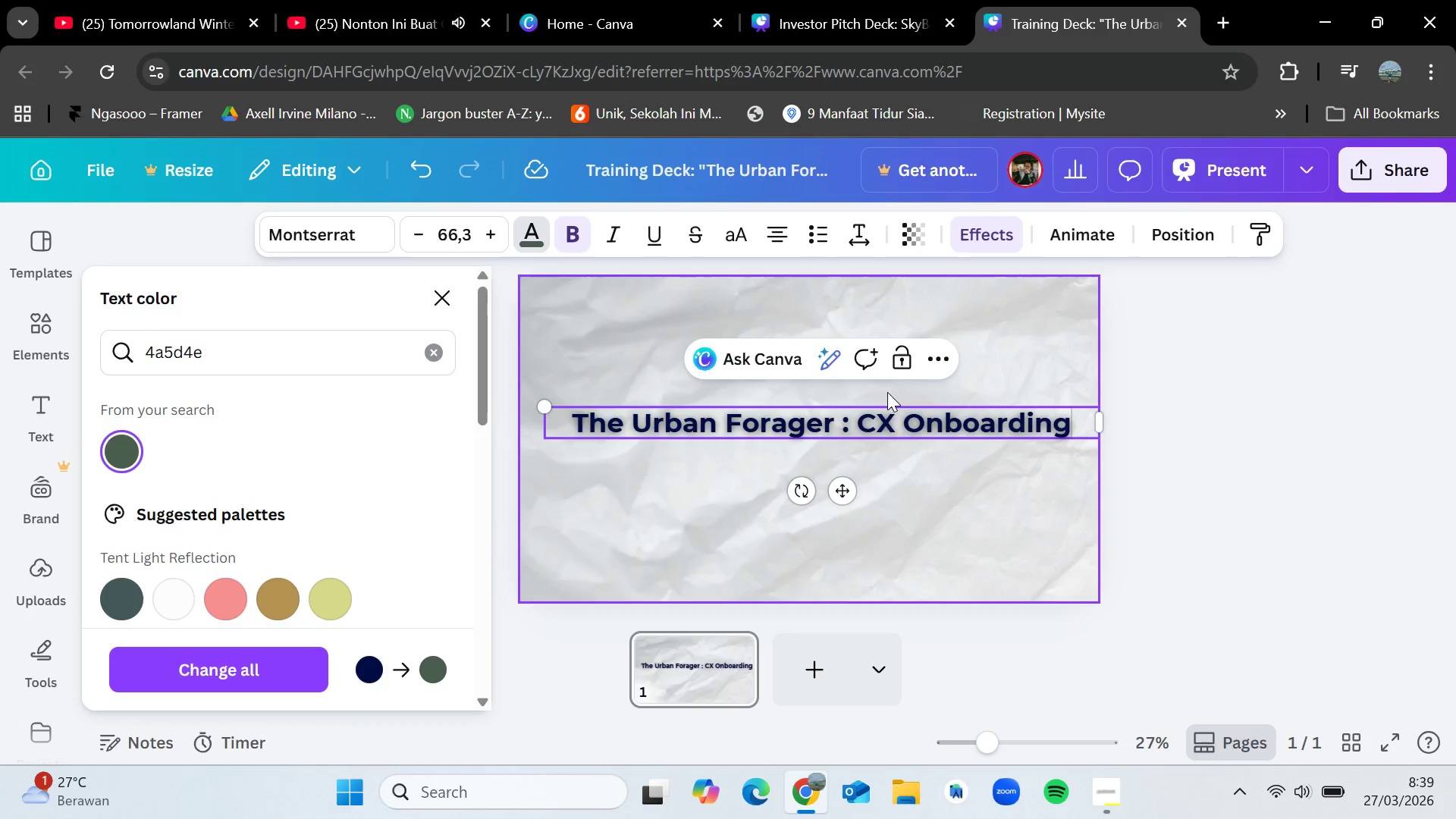 
left_click([1197, 315])
 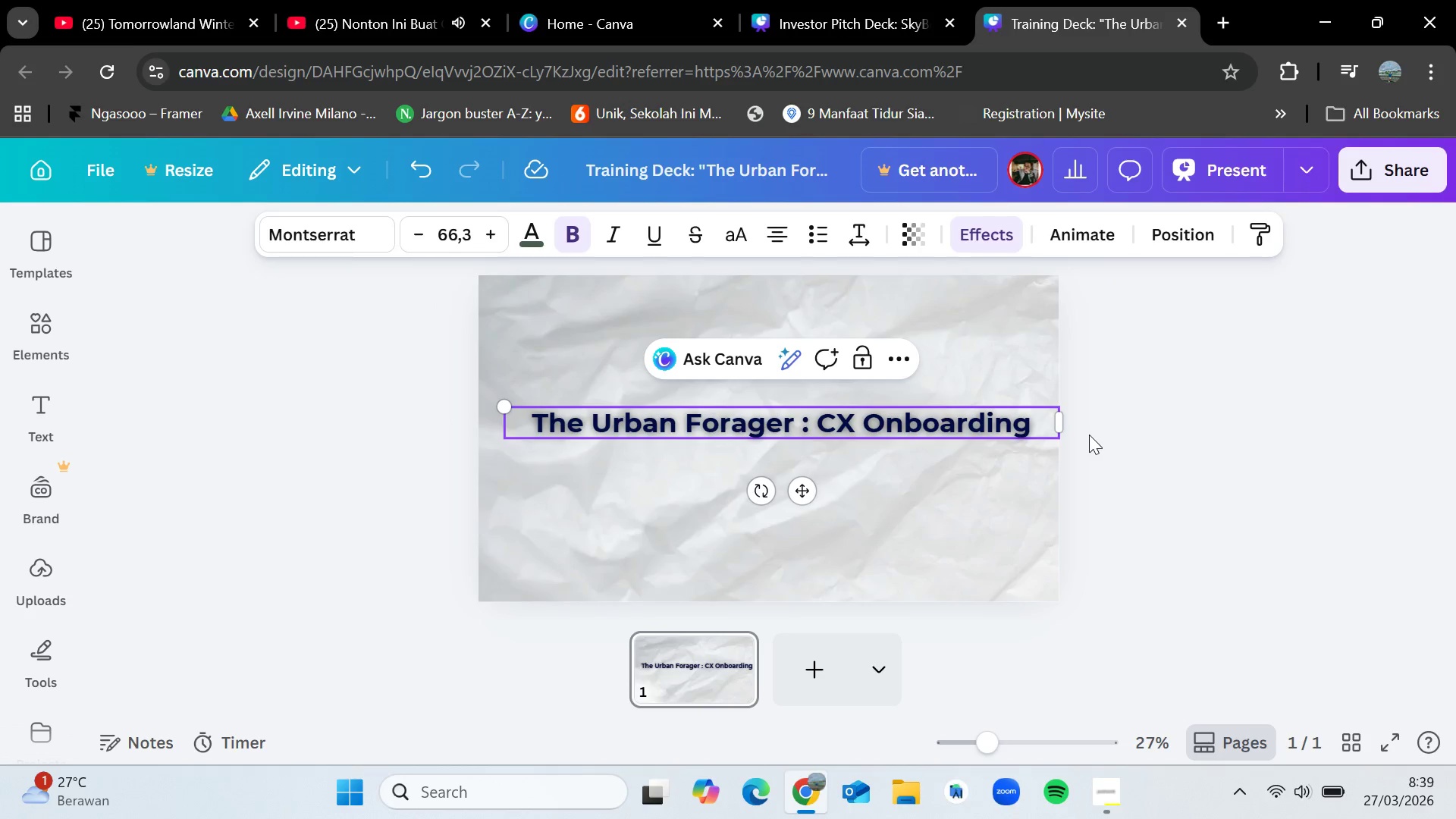 
left_click([1136, 435])
 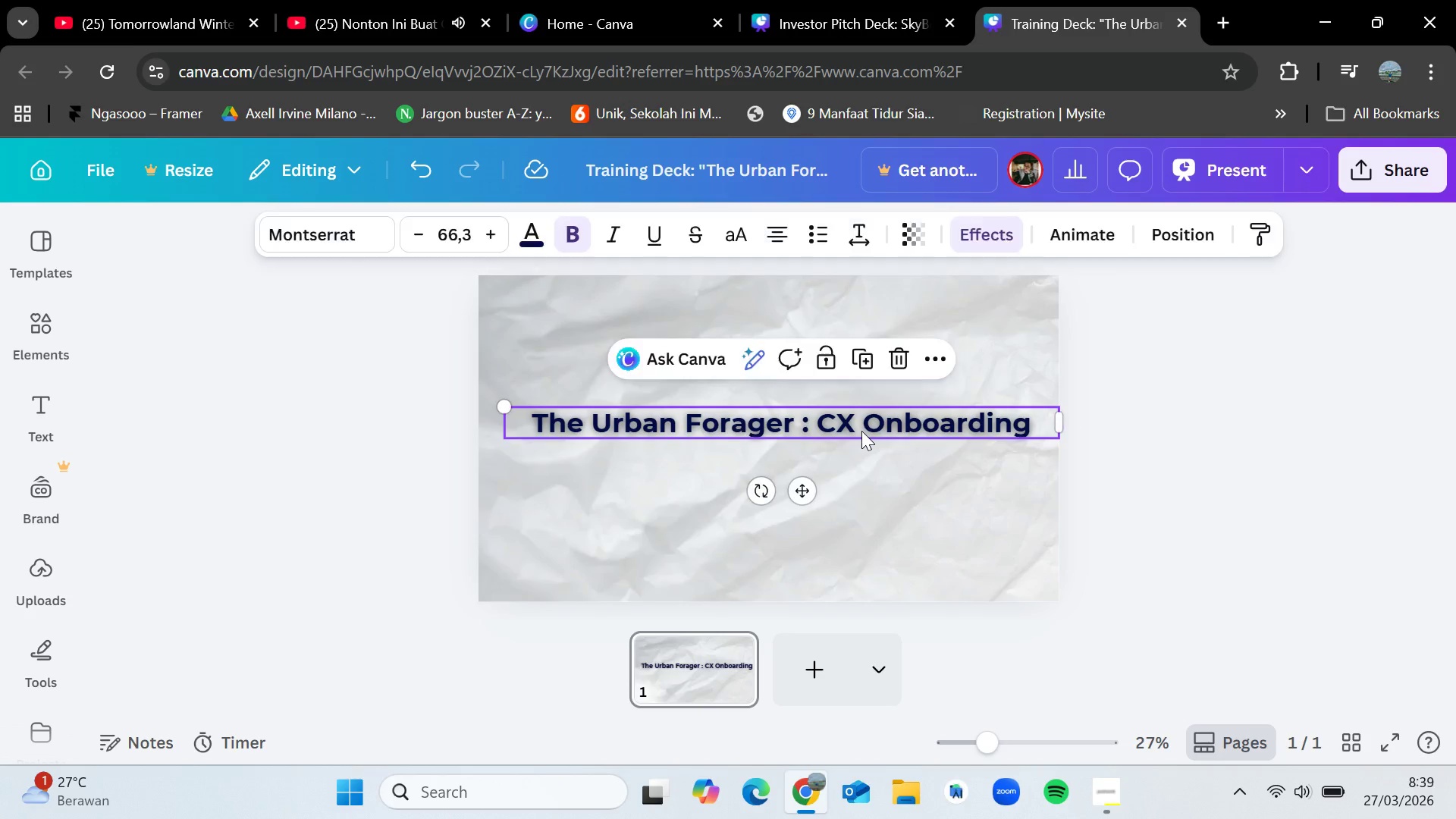 
left_click([863, 431])
 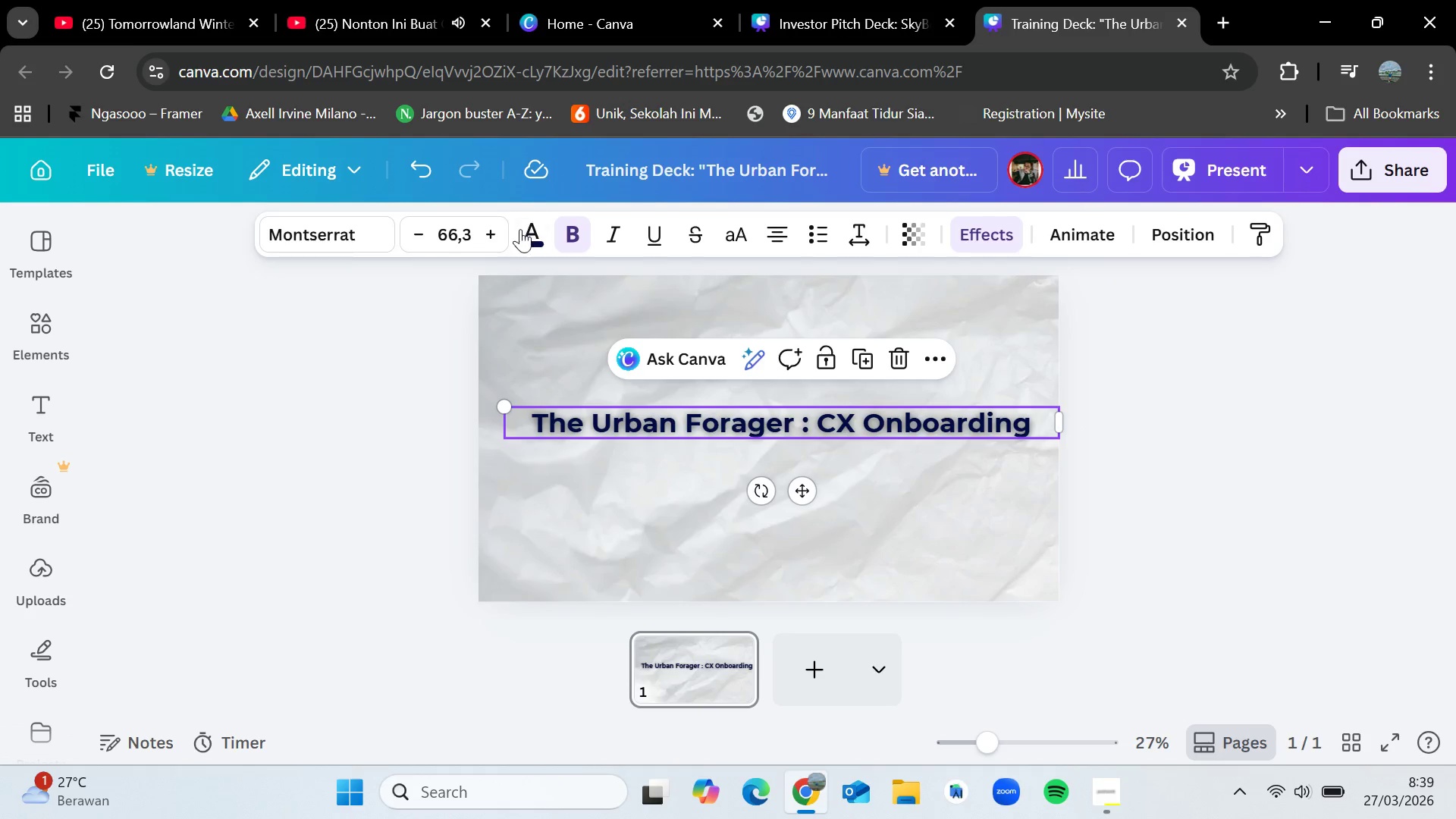 
left_click([520, 230])
 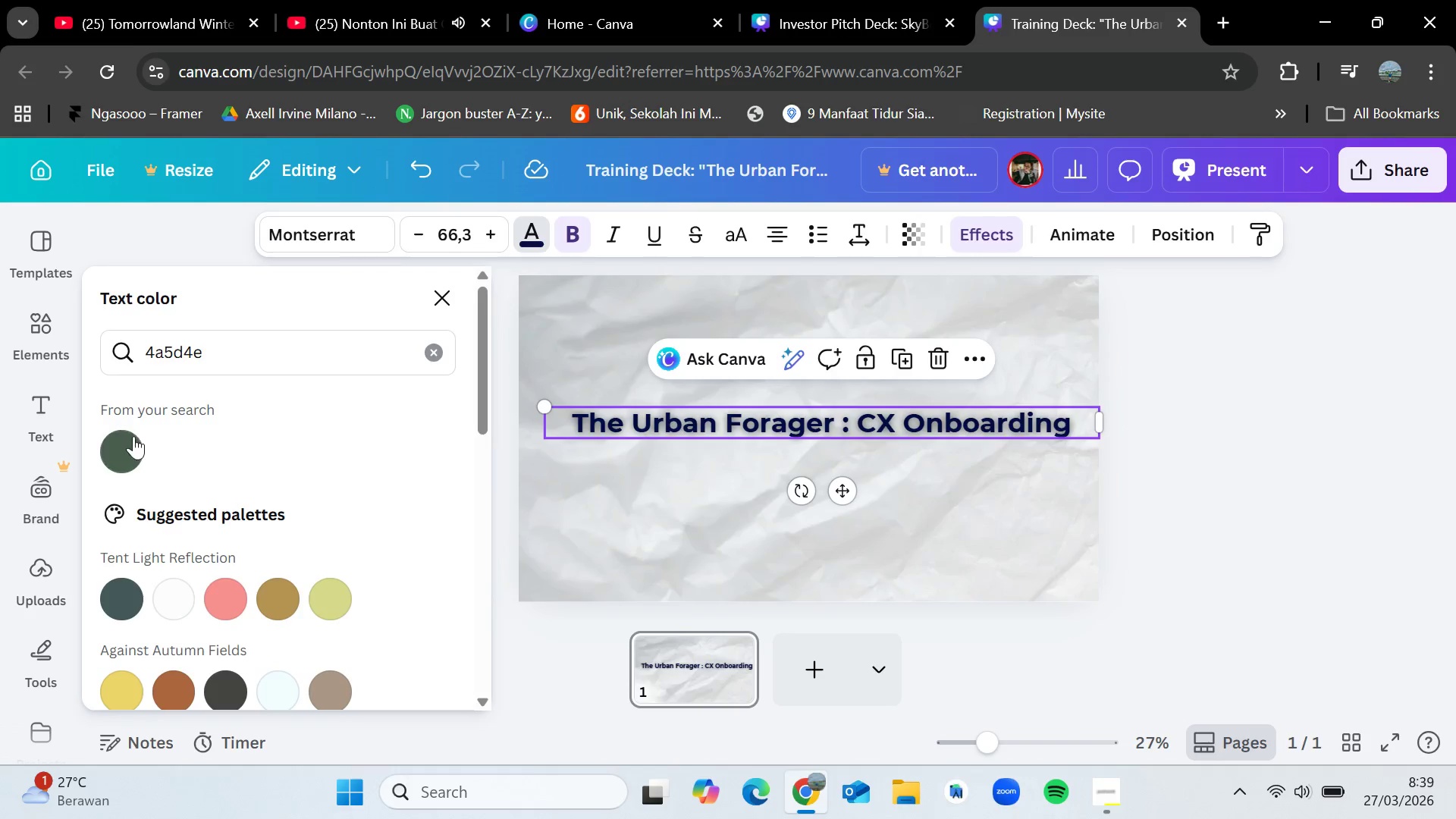 
left_click([124, 443])
 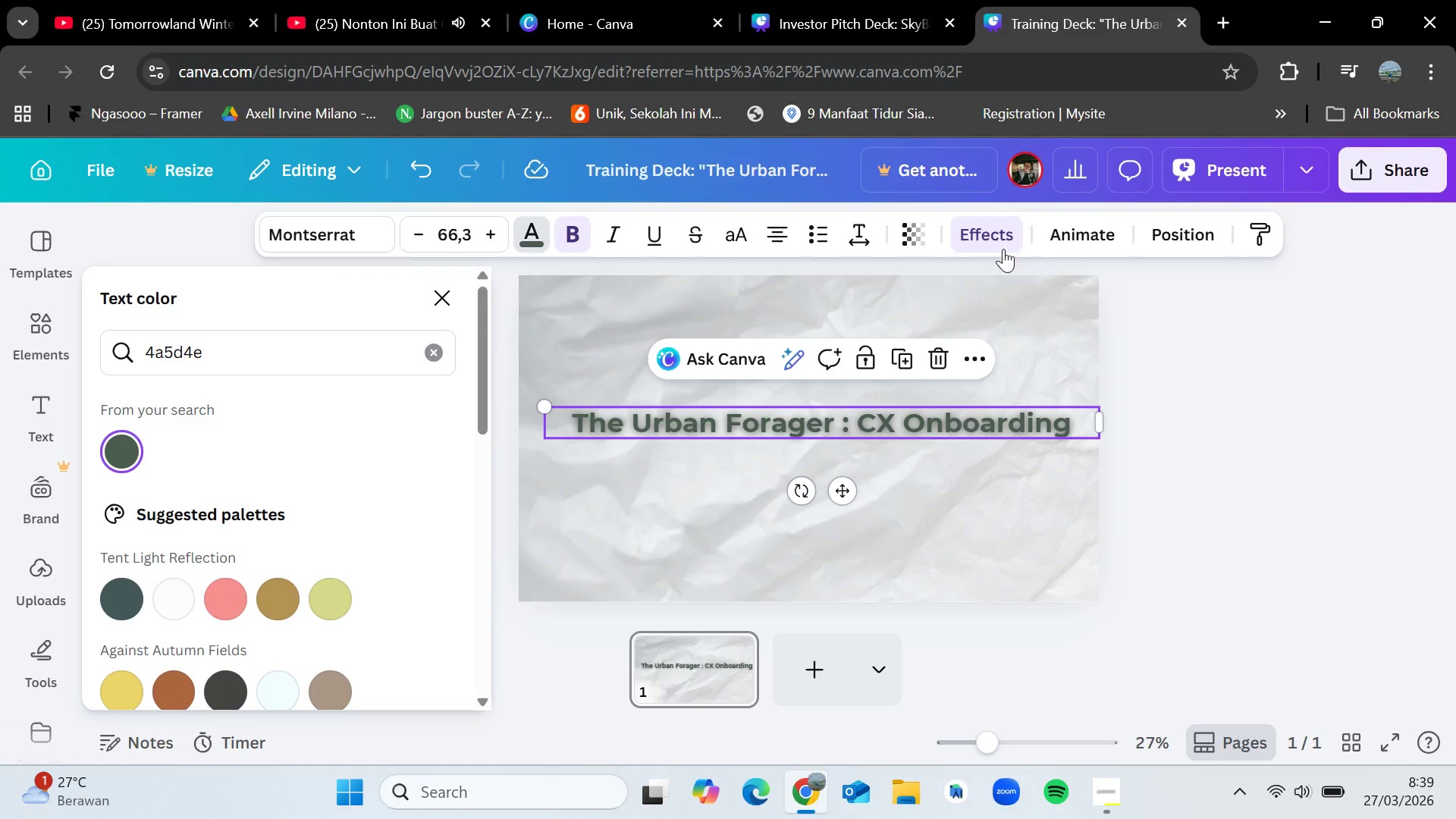 
left_click([1003, 240])
 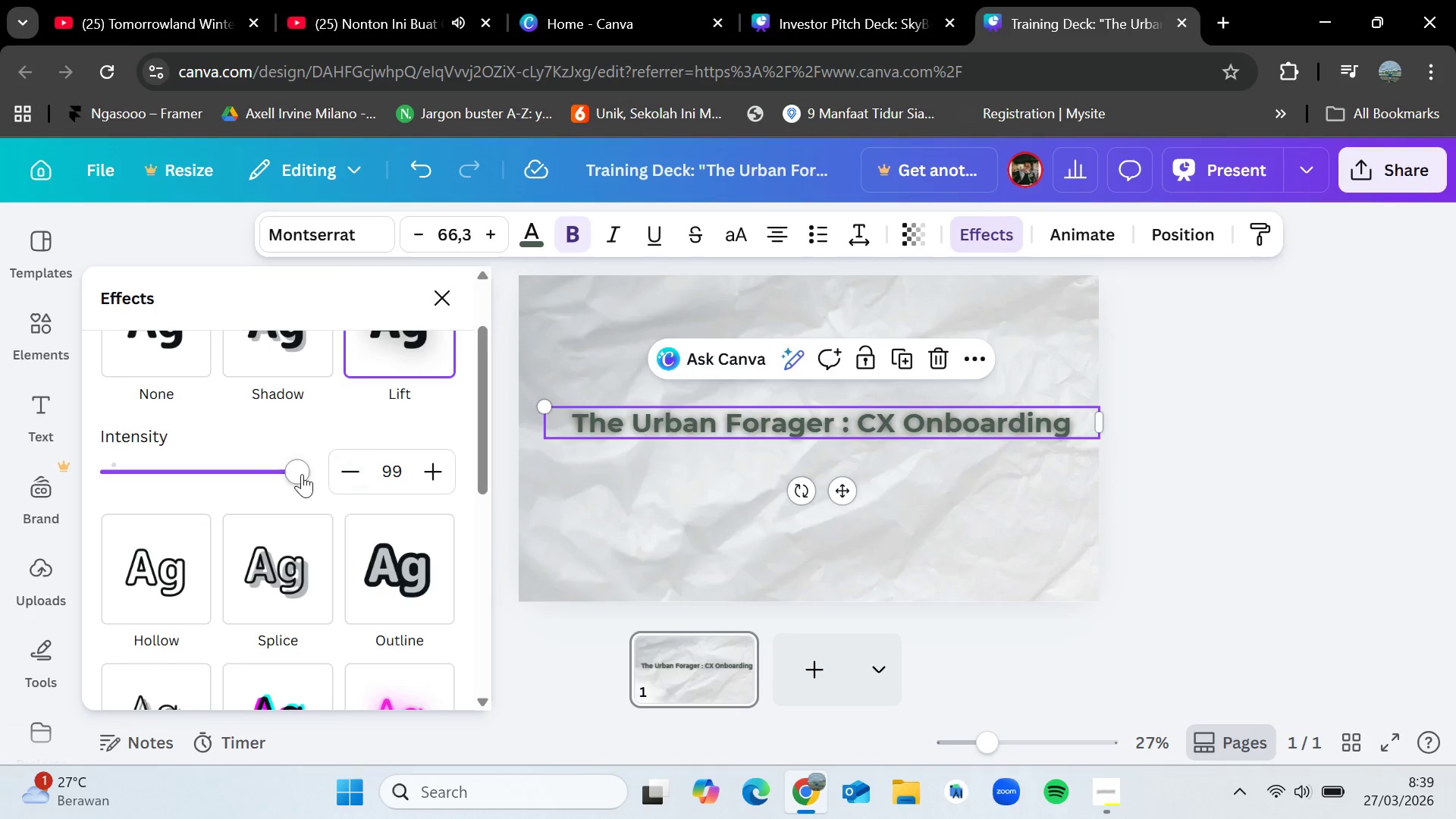 
left_click_drag(start_coordinate=[302, 474], to_coordinate=[215, 459])
 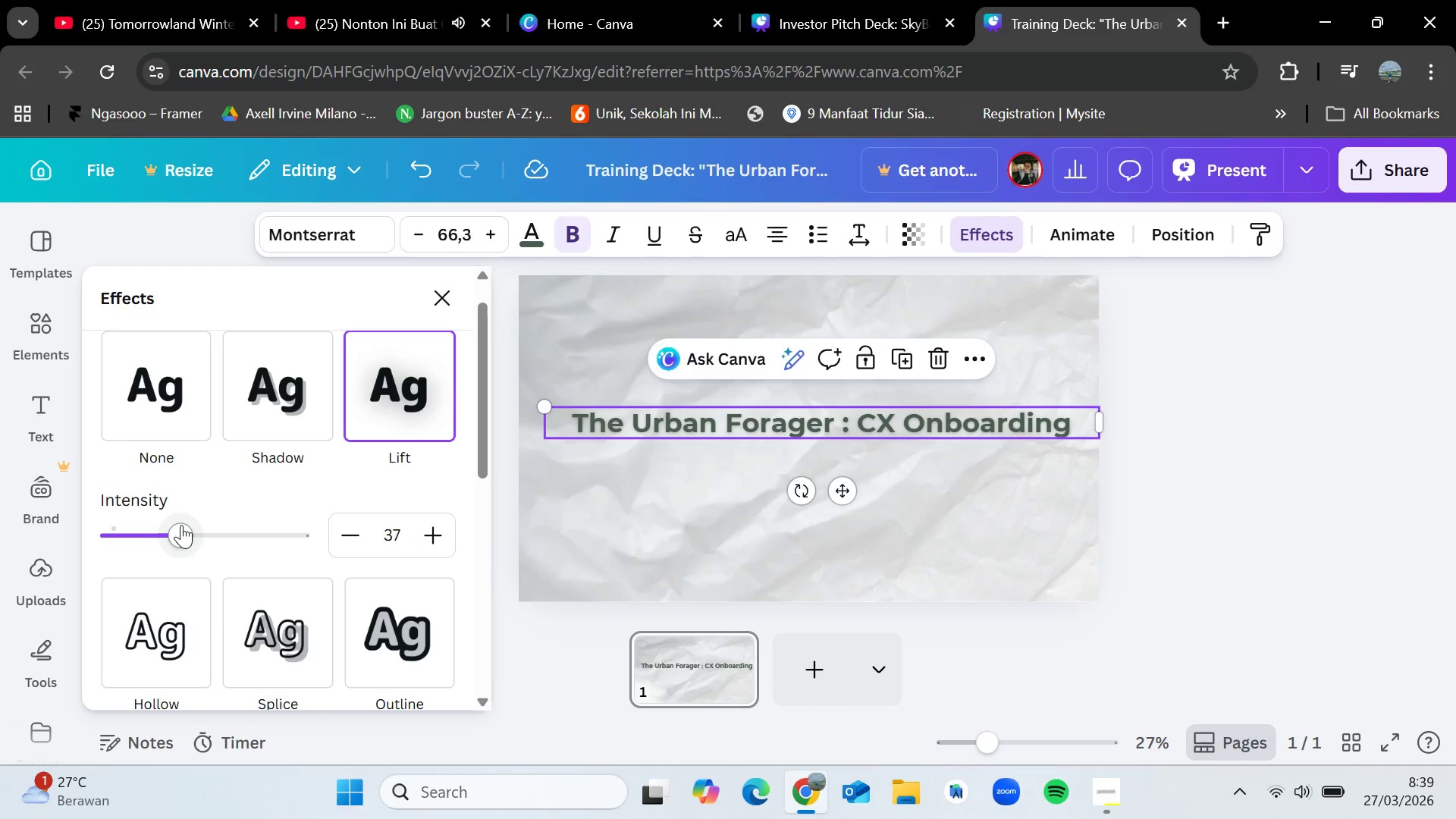 
left_click_drag(start_coordinate=[181, 526], to_coordinate=[202, 532])
 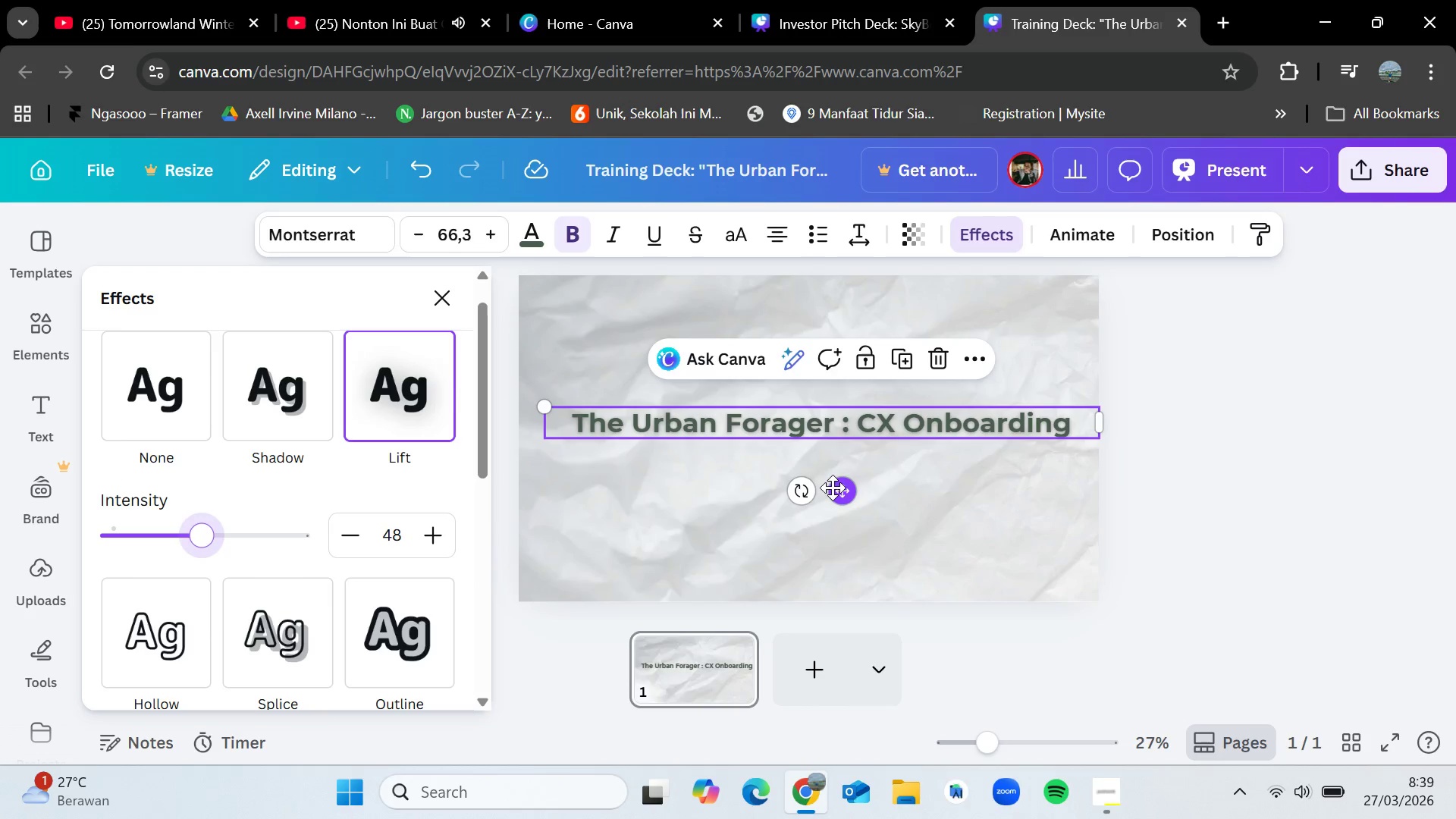 
left_click_drag(start_coordinate=[833, 488], to_coordinate=[814, 485])
 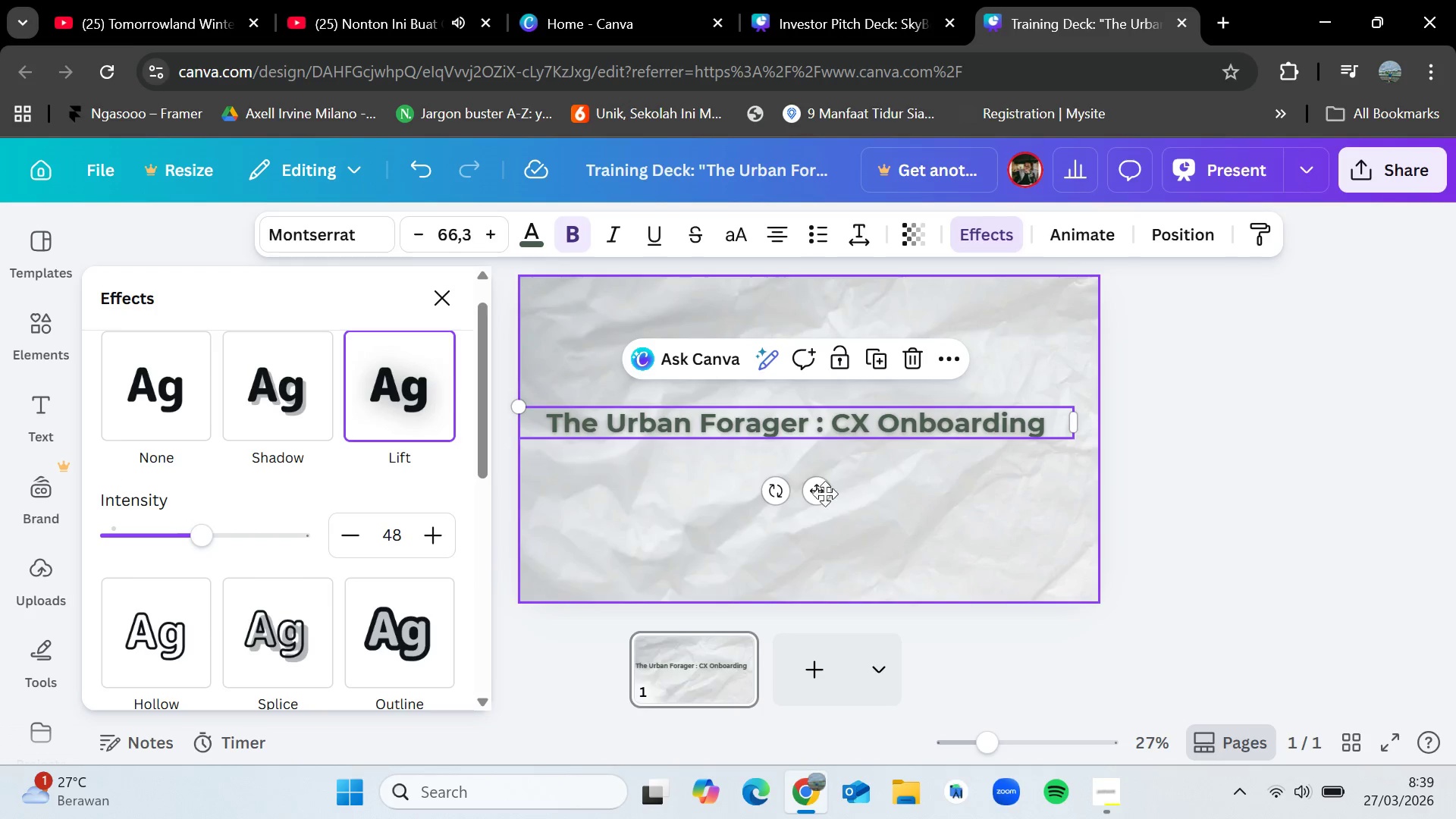 
left_click_drag(start_coordinate=[820, 495], to_coordinate=[830, 491])
 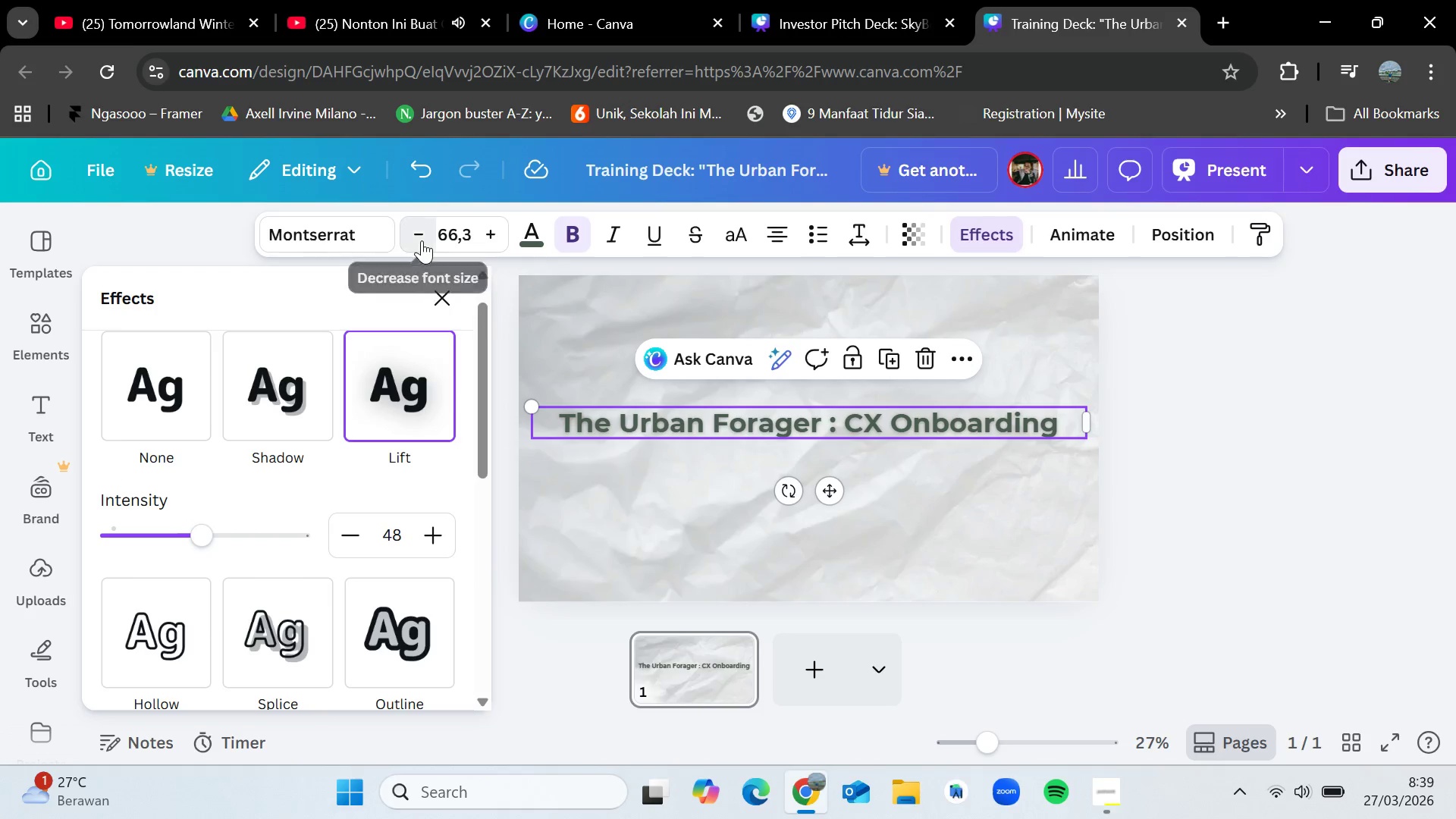 
double_click([422, 240])
 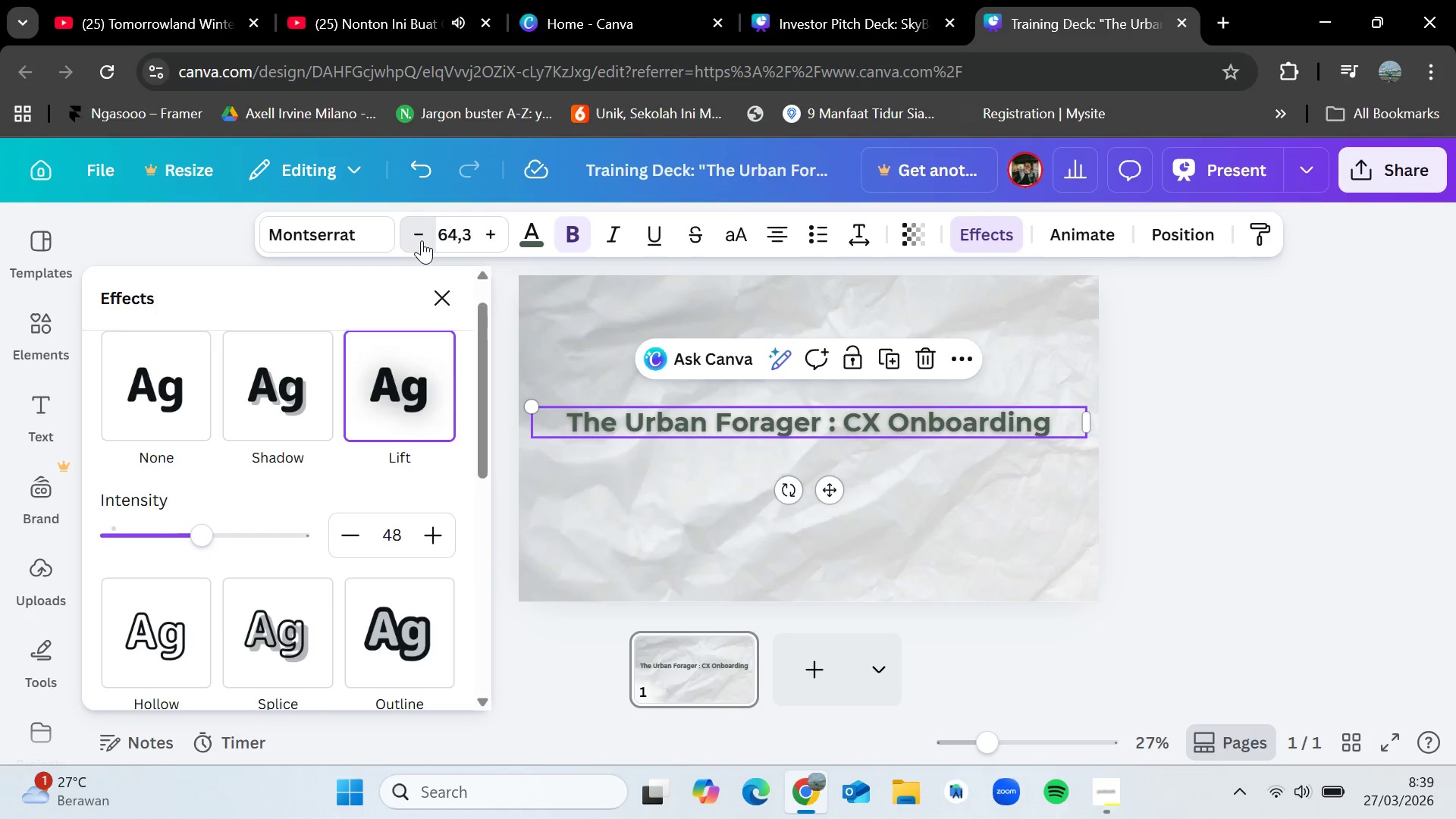 
triple_click([422, 240])
 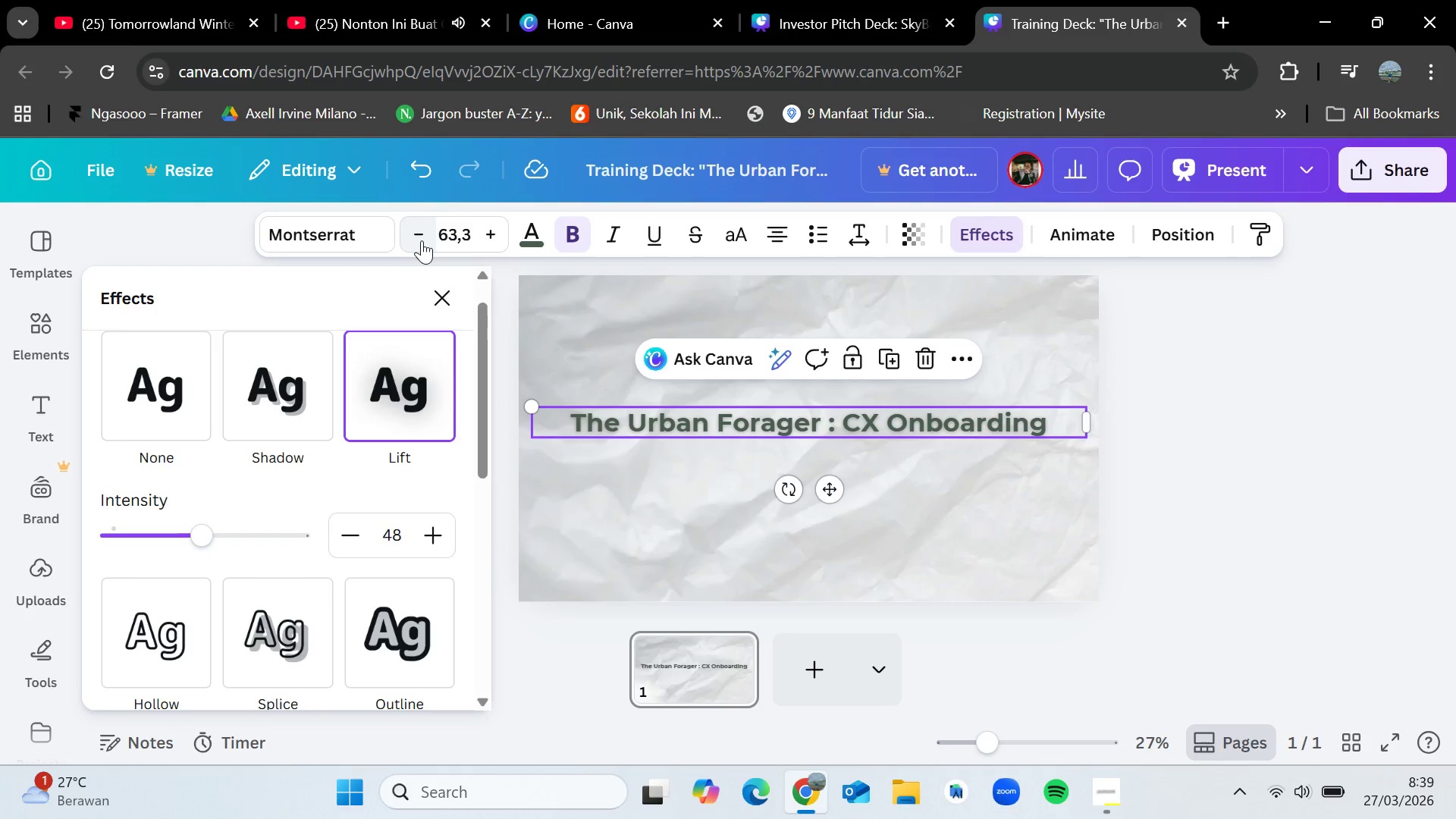 
triple_click([422, 240])
 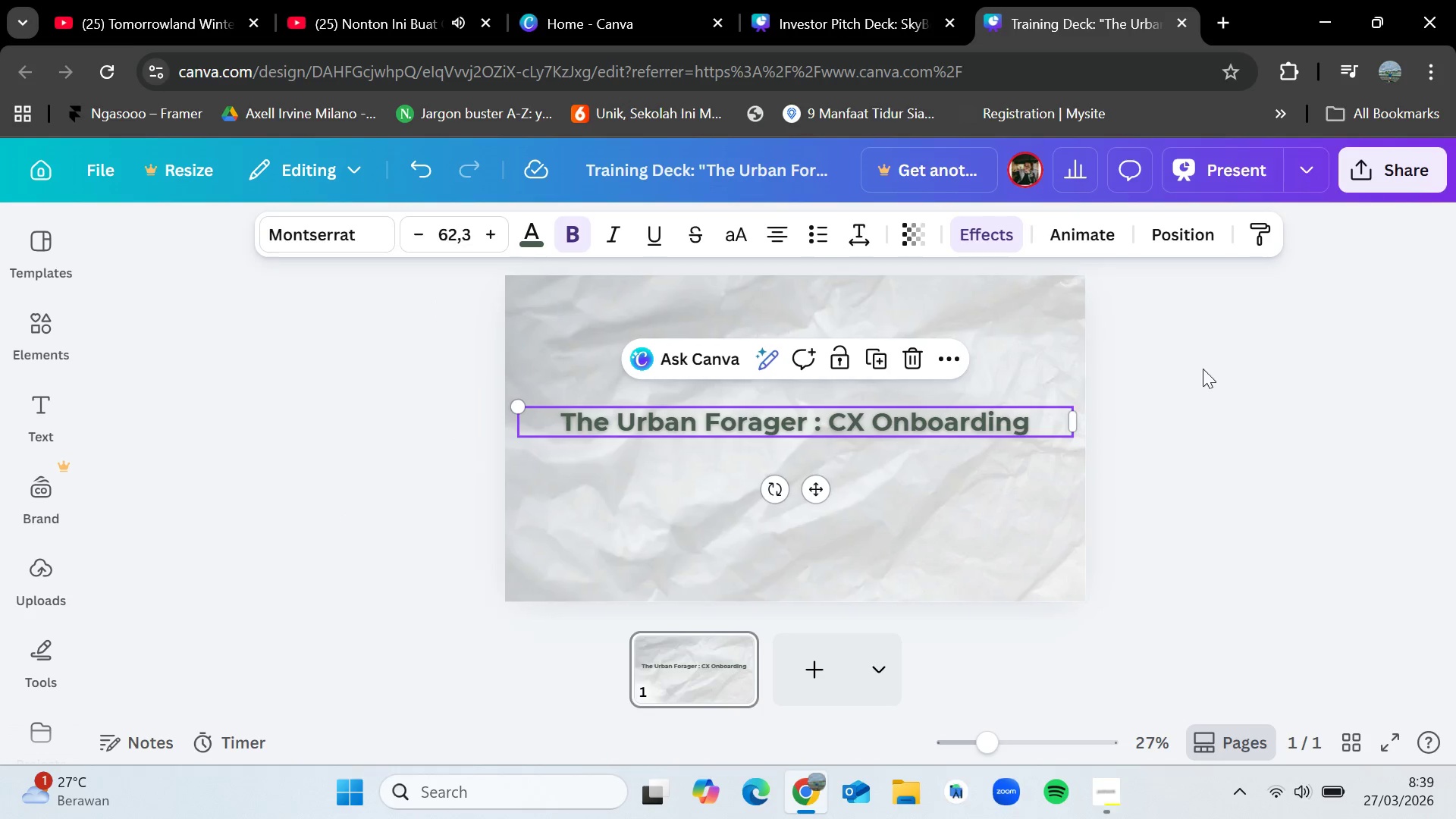 
double_click([1218, 375])
 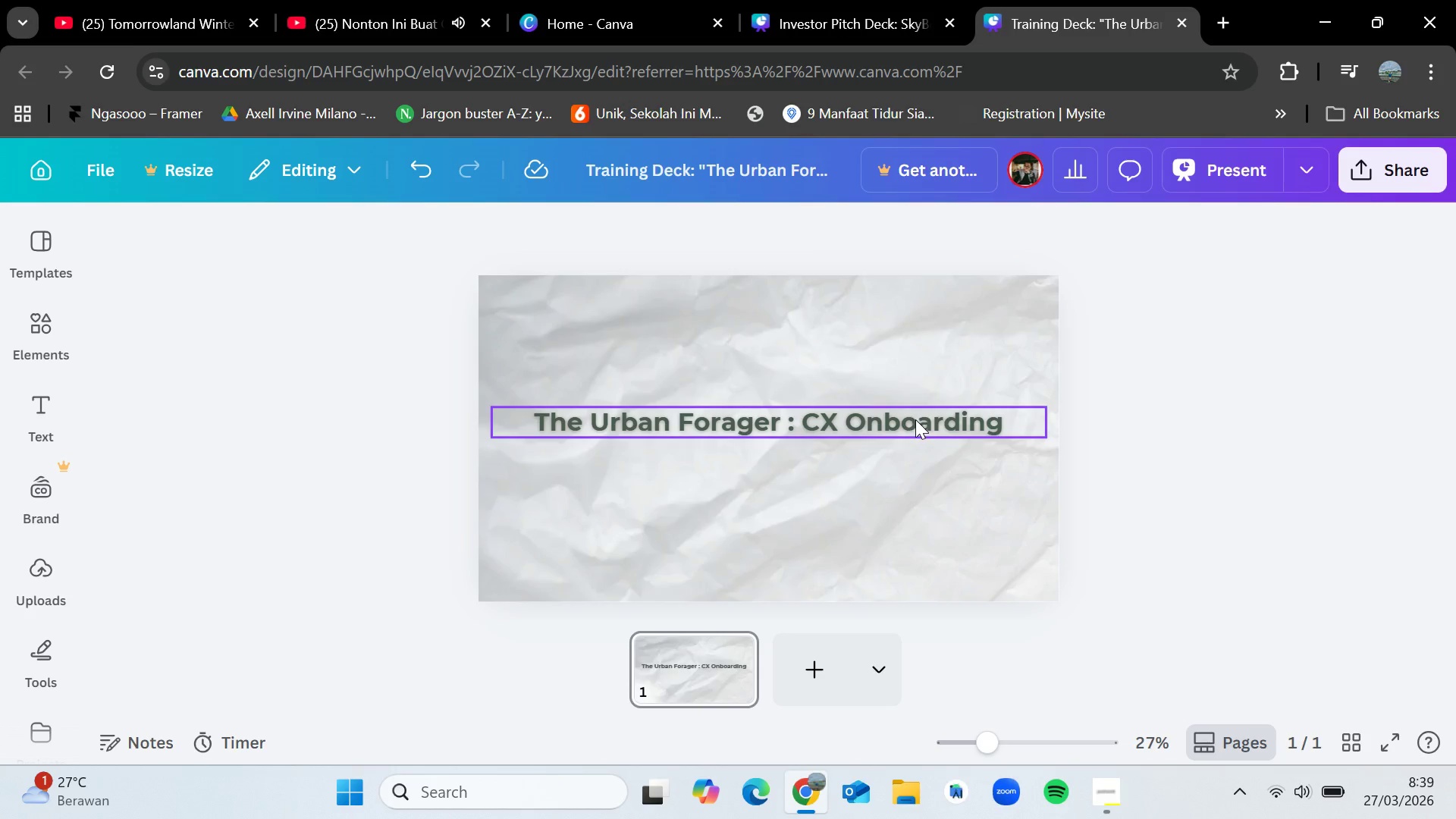 
left_click_drag(start_coordinate=[915, 419], to_coordinate=[921, 419])
 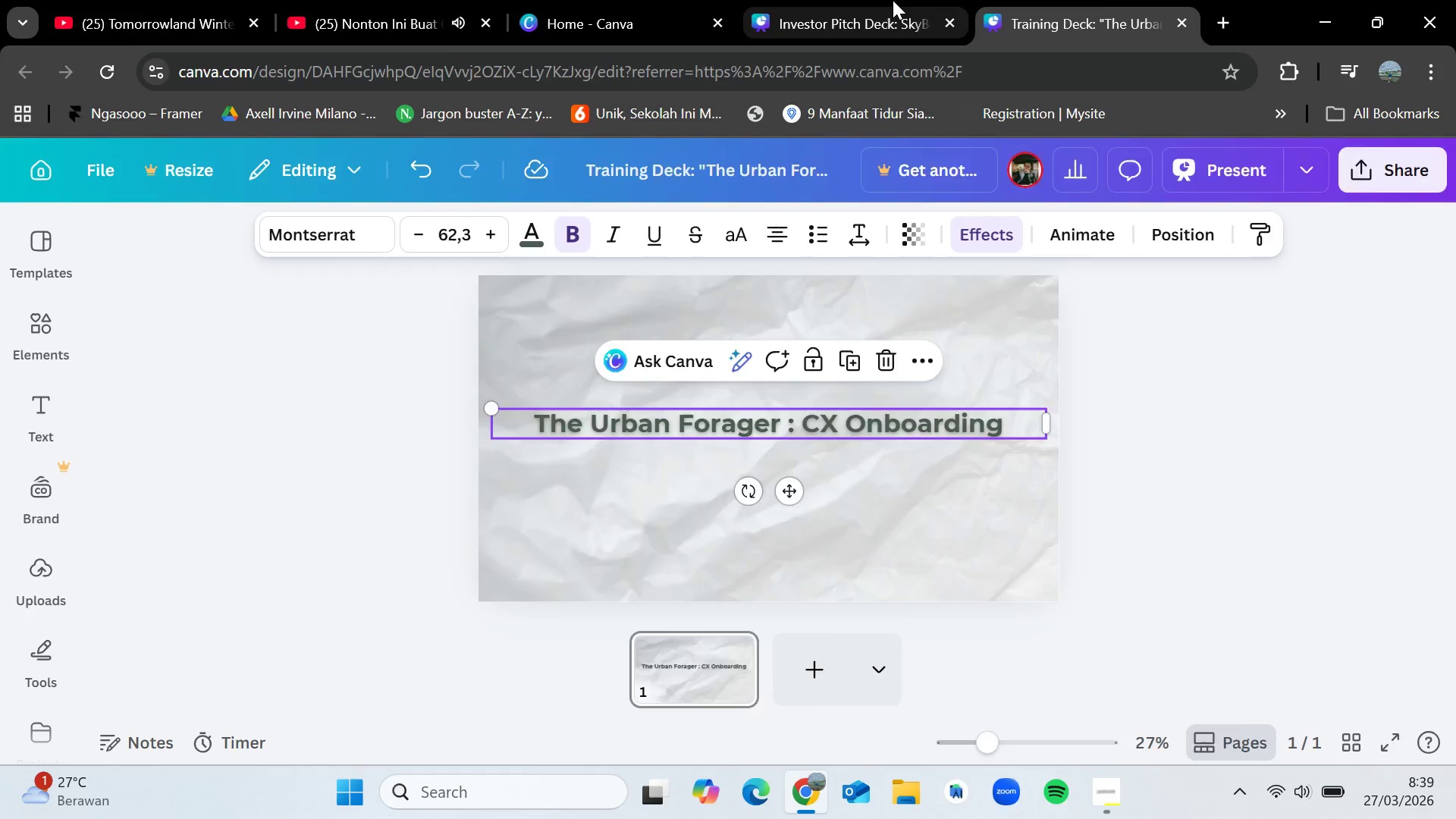 
left_click([893, 0])
 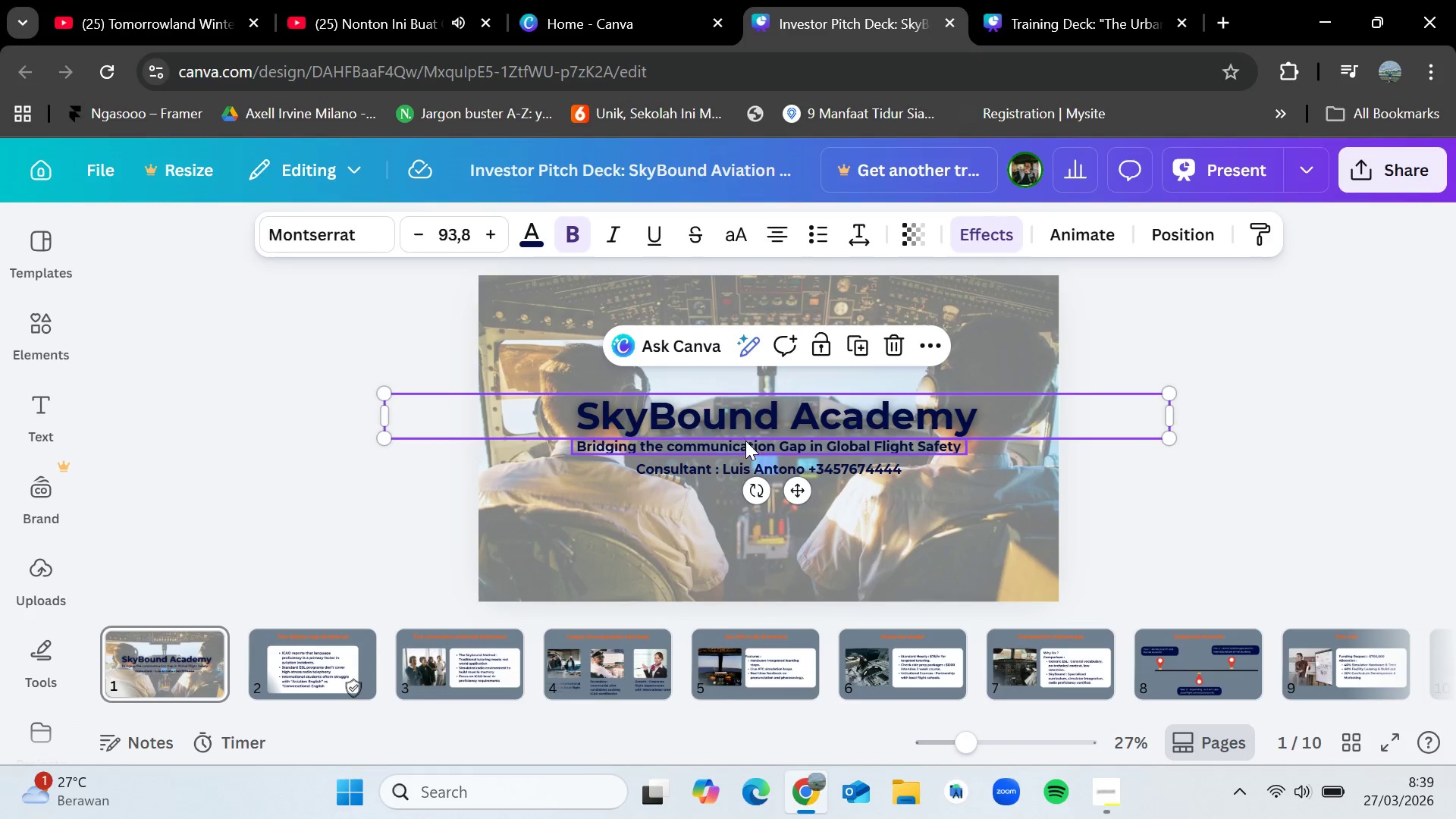 
left_click([745, 442])
 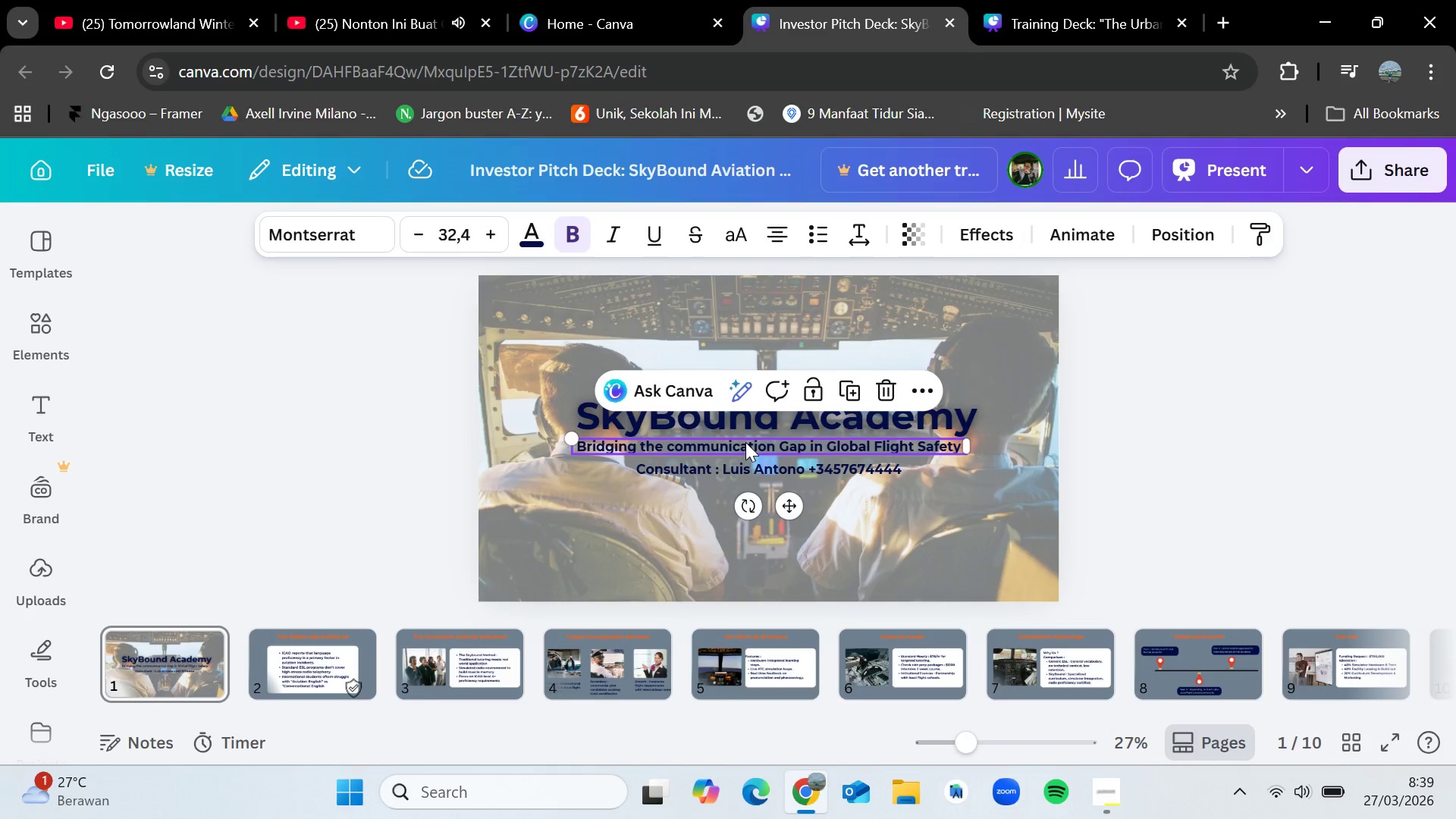 
key(Control+C)
 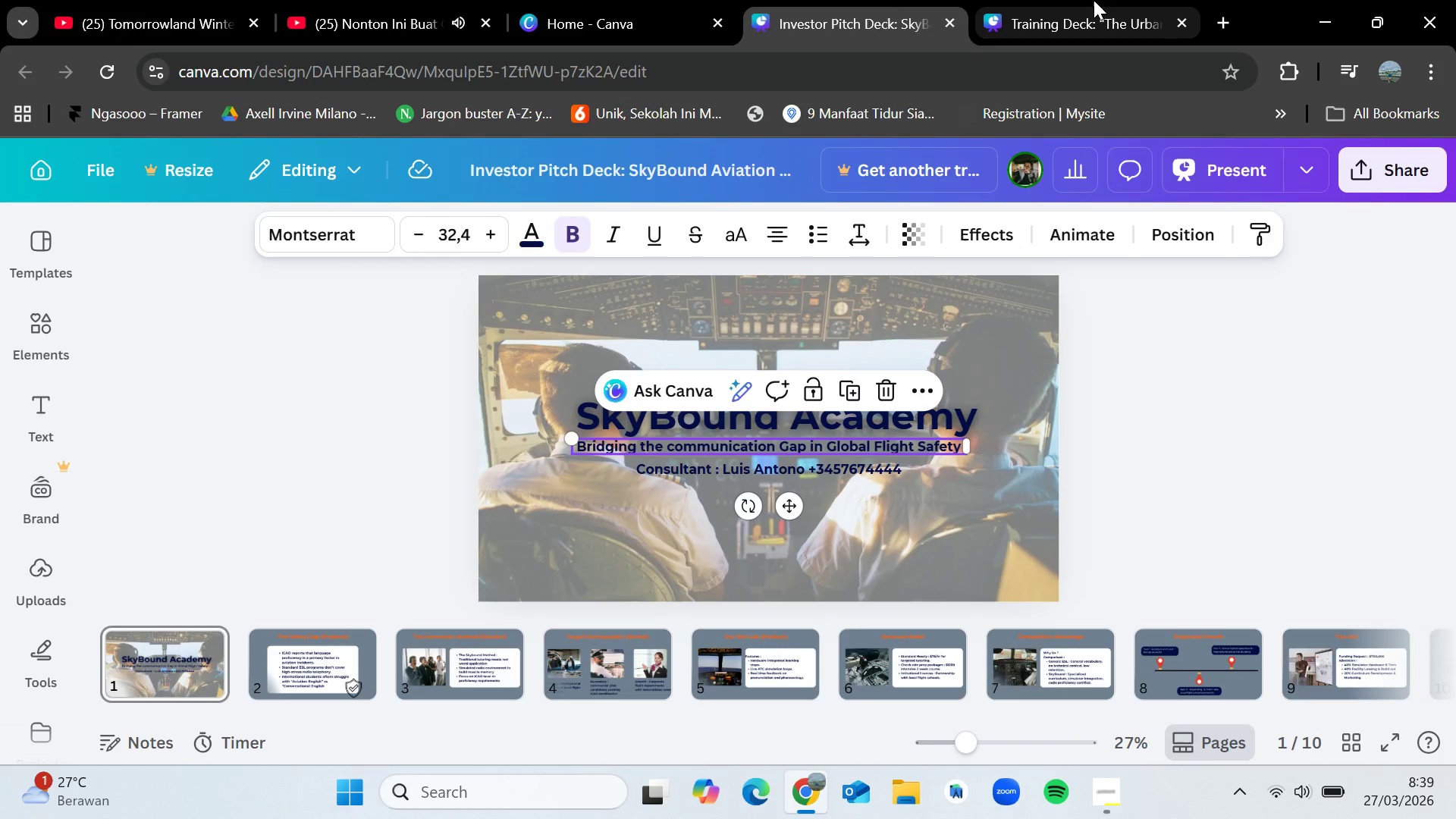 
left_click([1094, 0])
 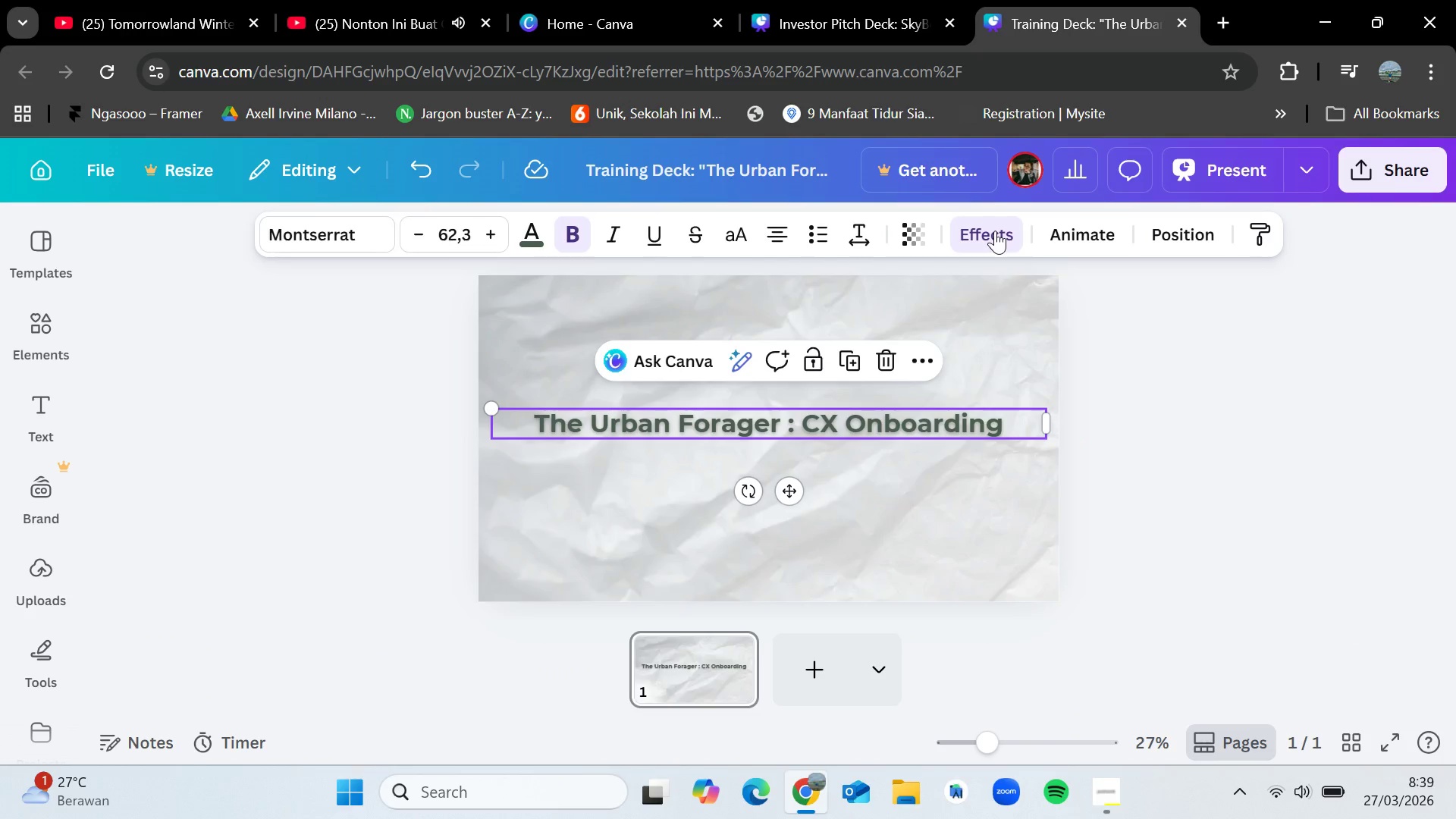 
key(Control+V)
 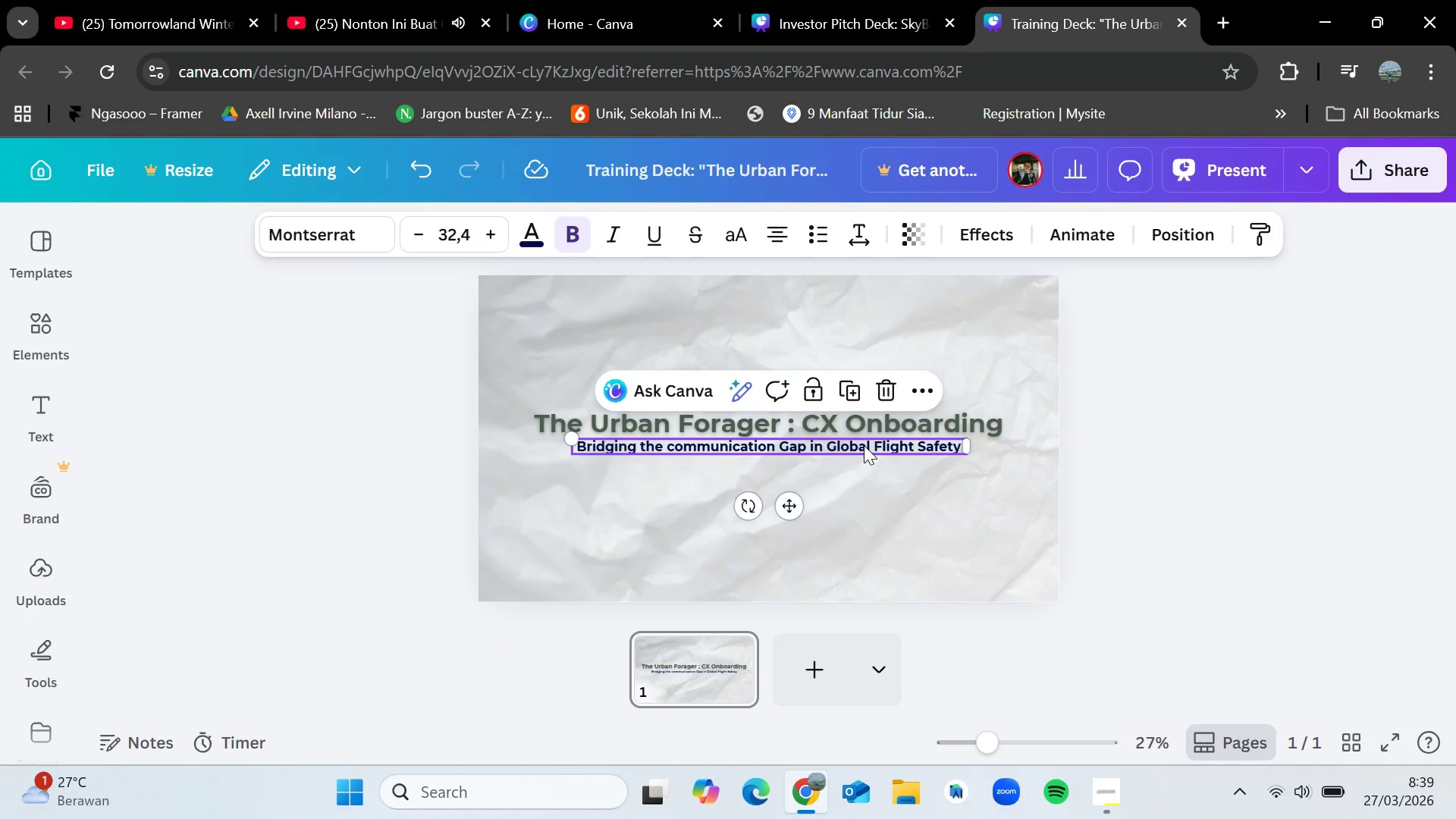 
left_click_drag(start_coordinate=[864, 445], to_coordinate=[868, 452])
 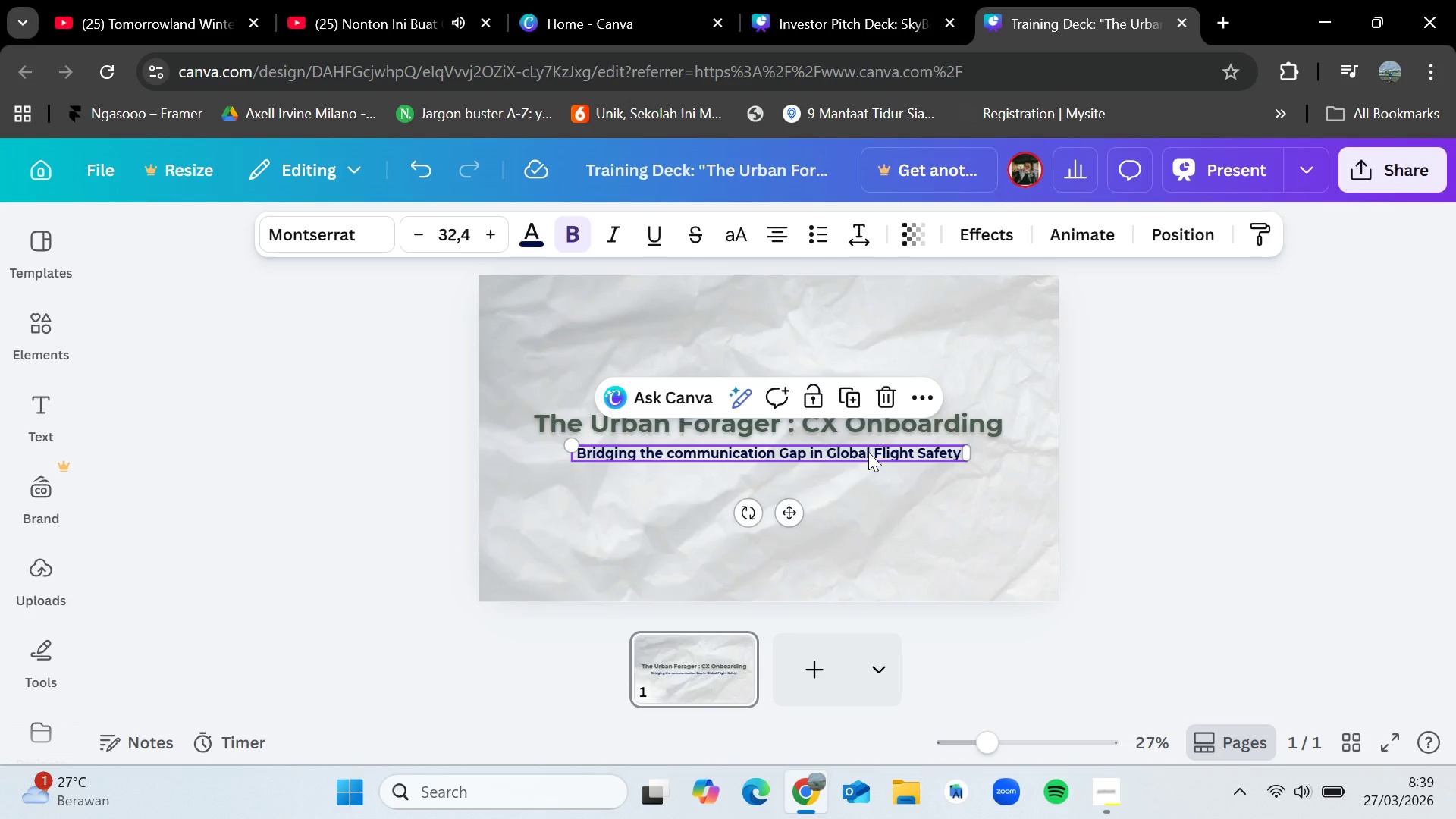 
double_click([868, 452])
 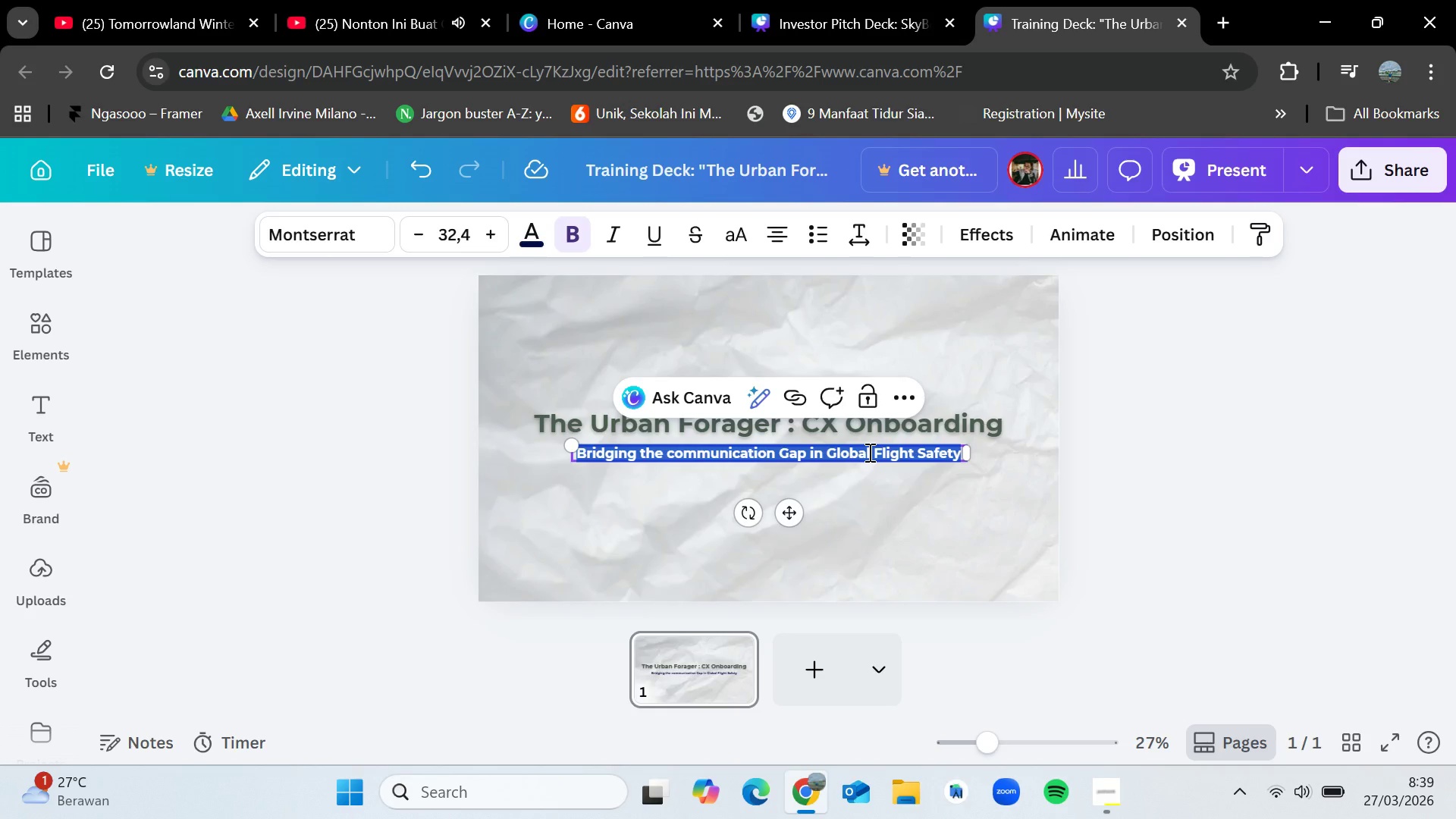 
key(Backspace)
type(Cultivating World-Class Support for Livig)
key(Backspace)
type(ng Products)
 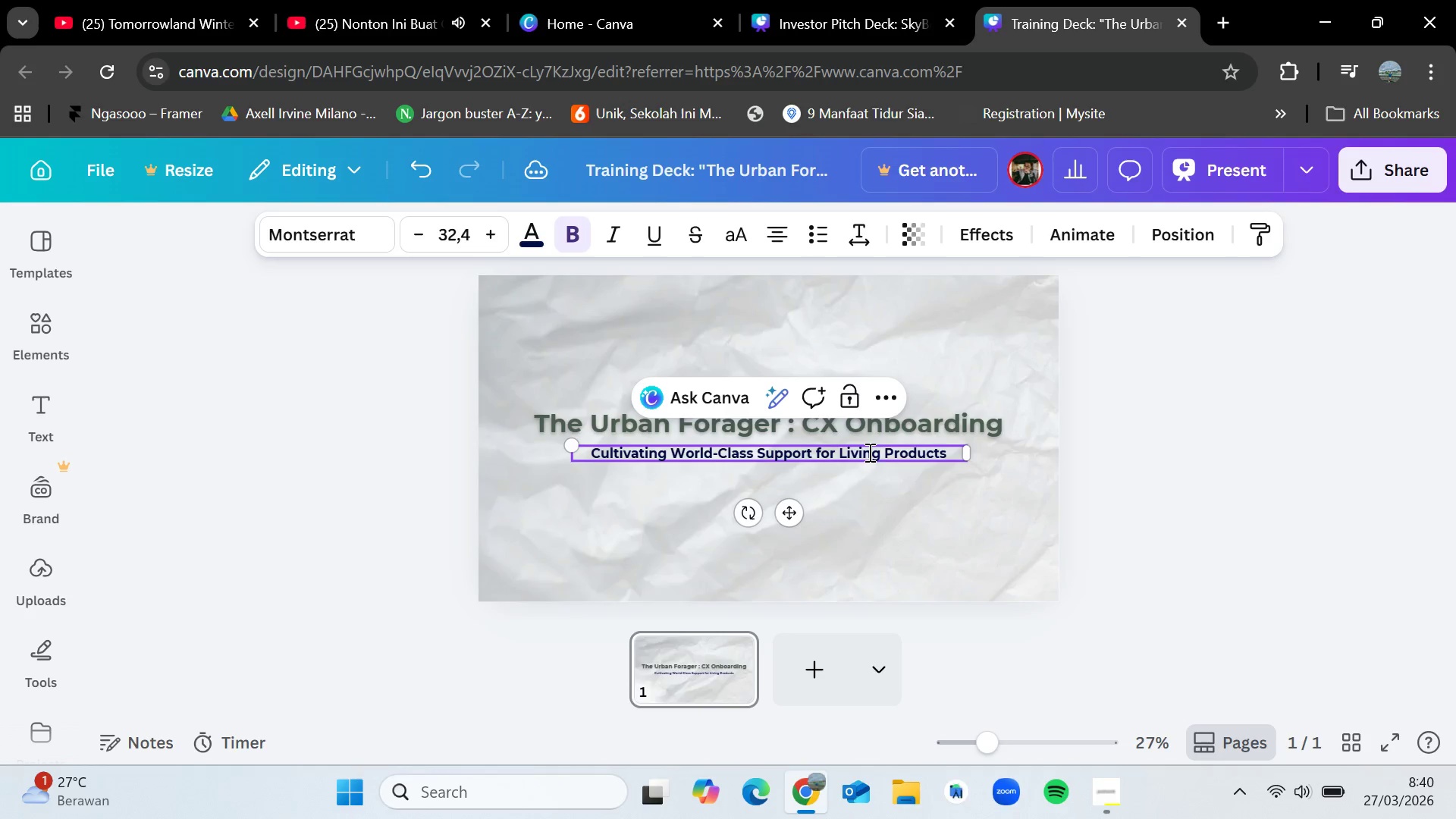 
left_click([1165, 356])
 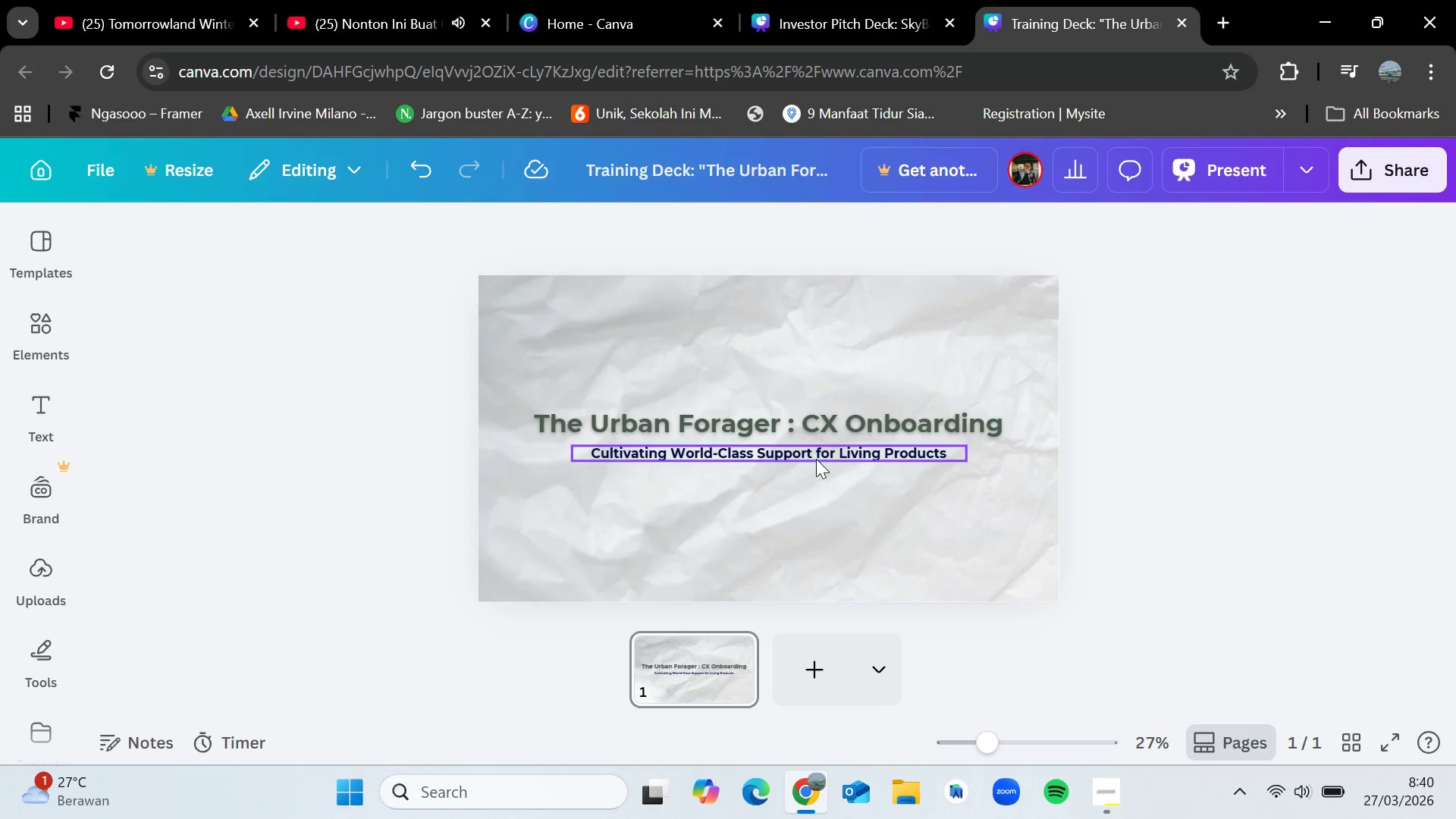 
left_click([817, 458])
 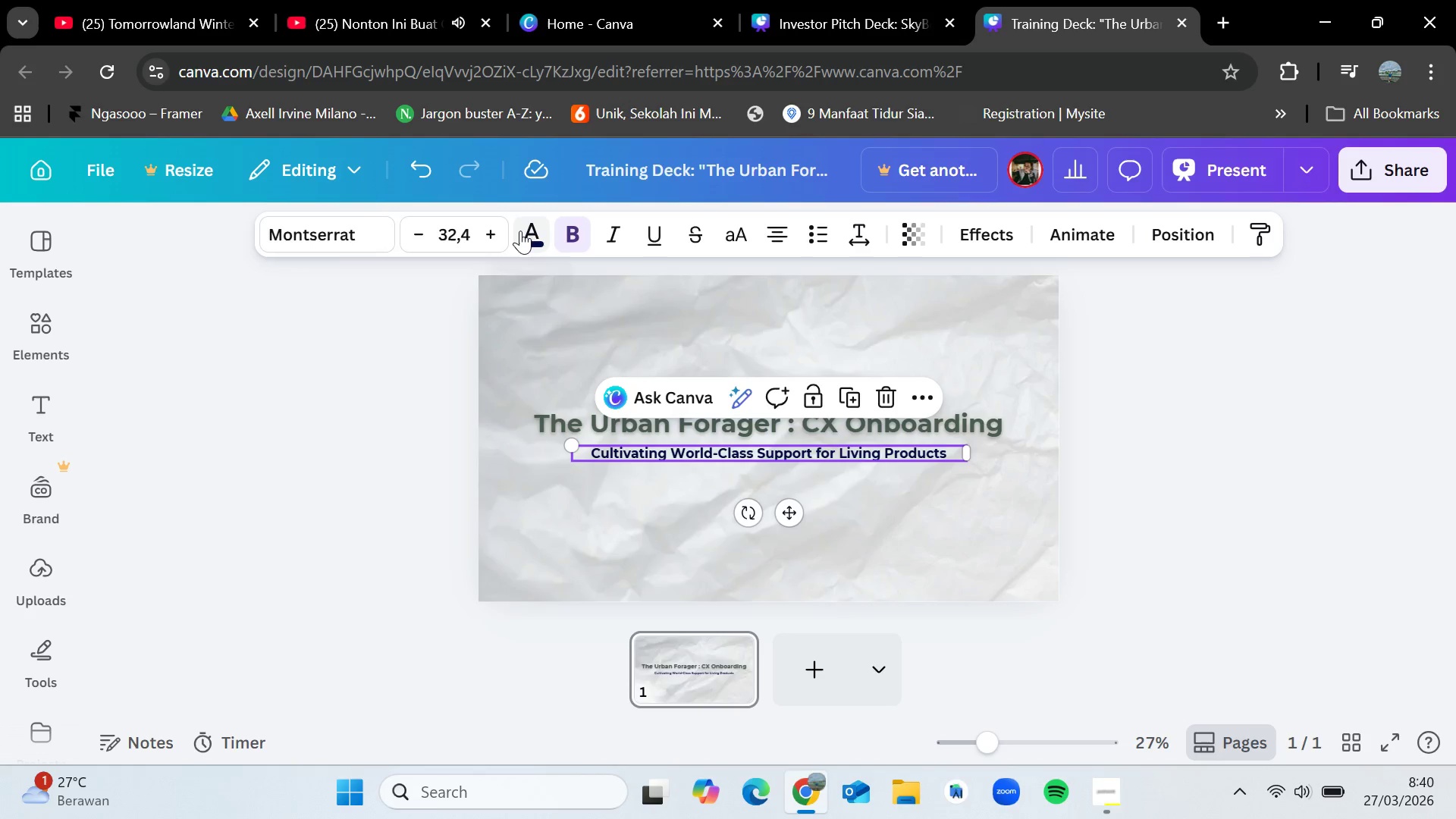 
left_click([522, 231])
 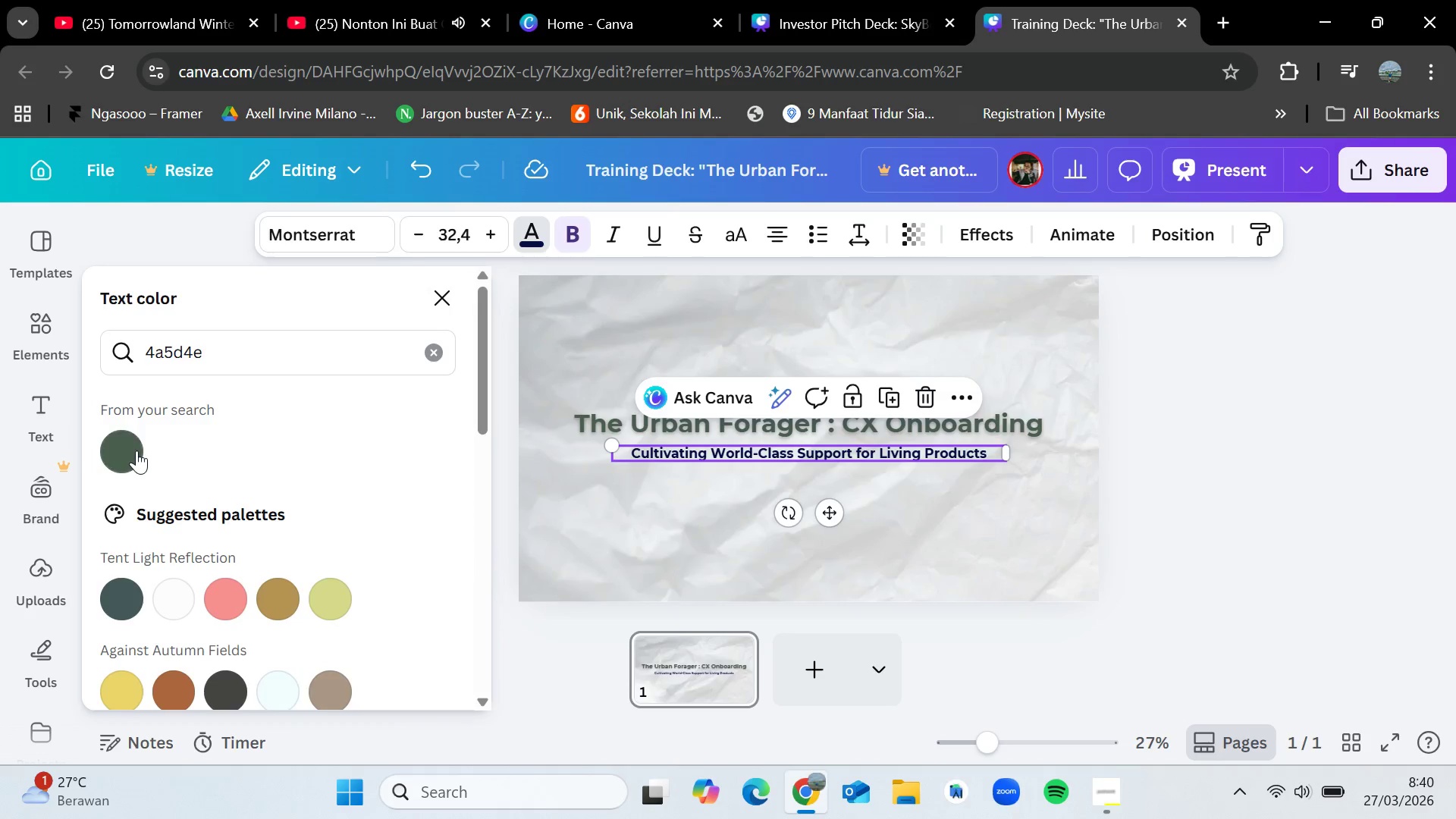 
left_click([135, 450])
 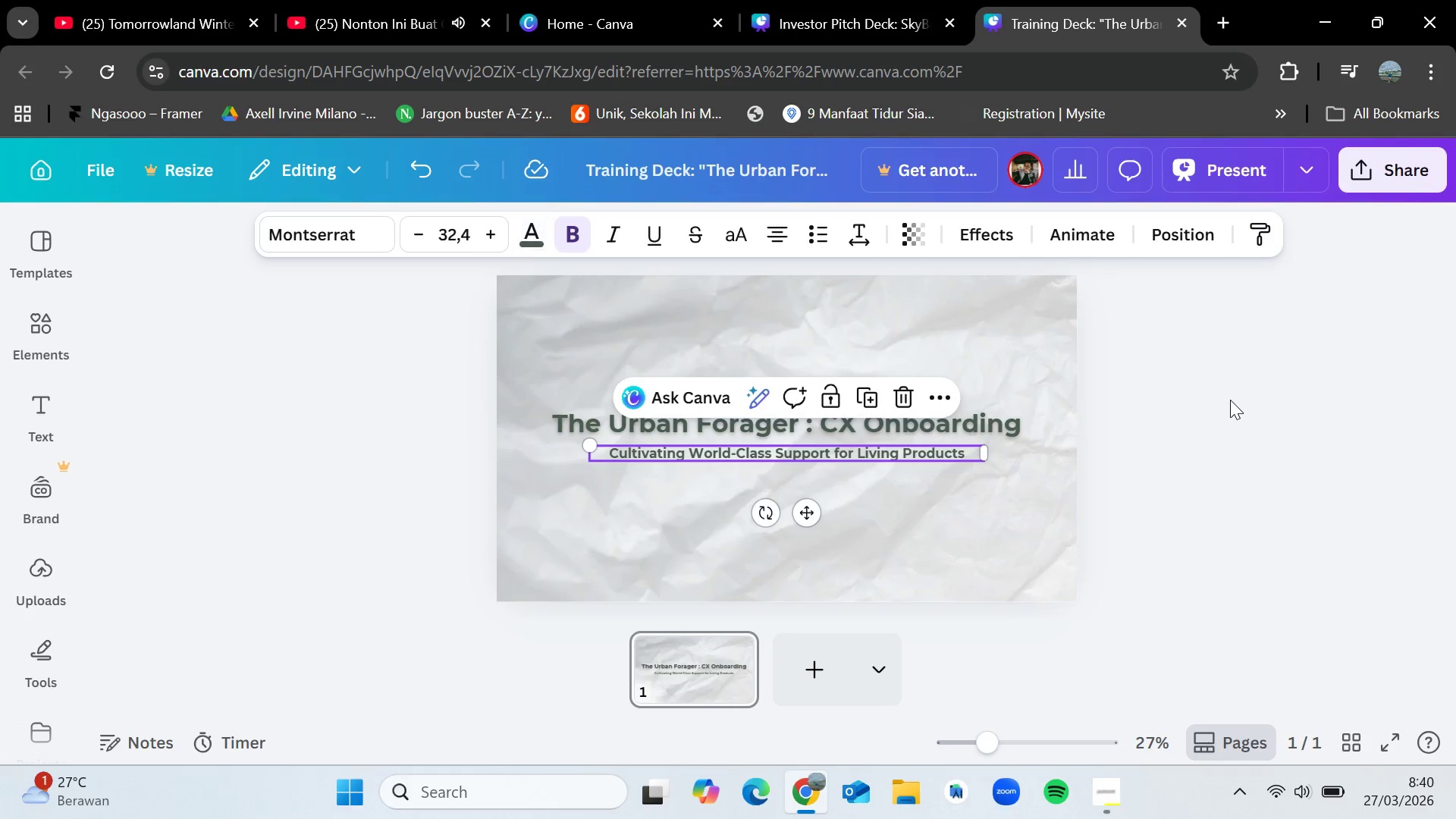 
double_click([1230, 400])
 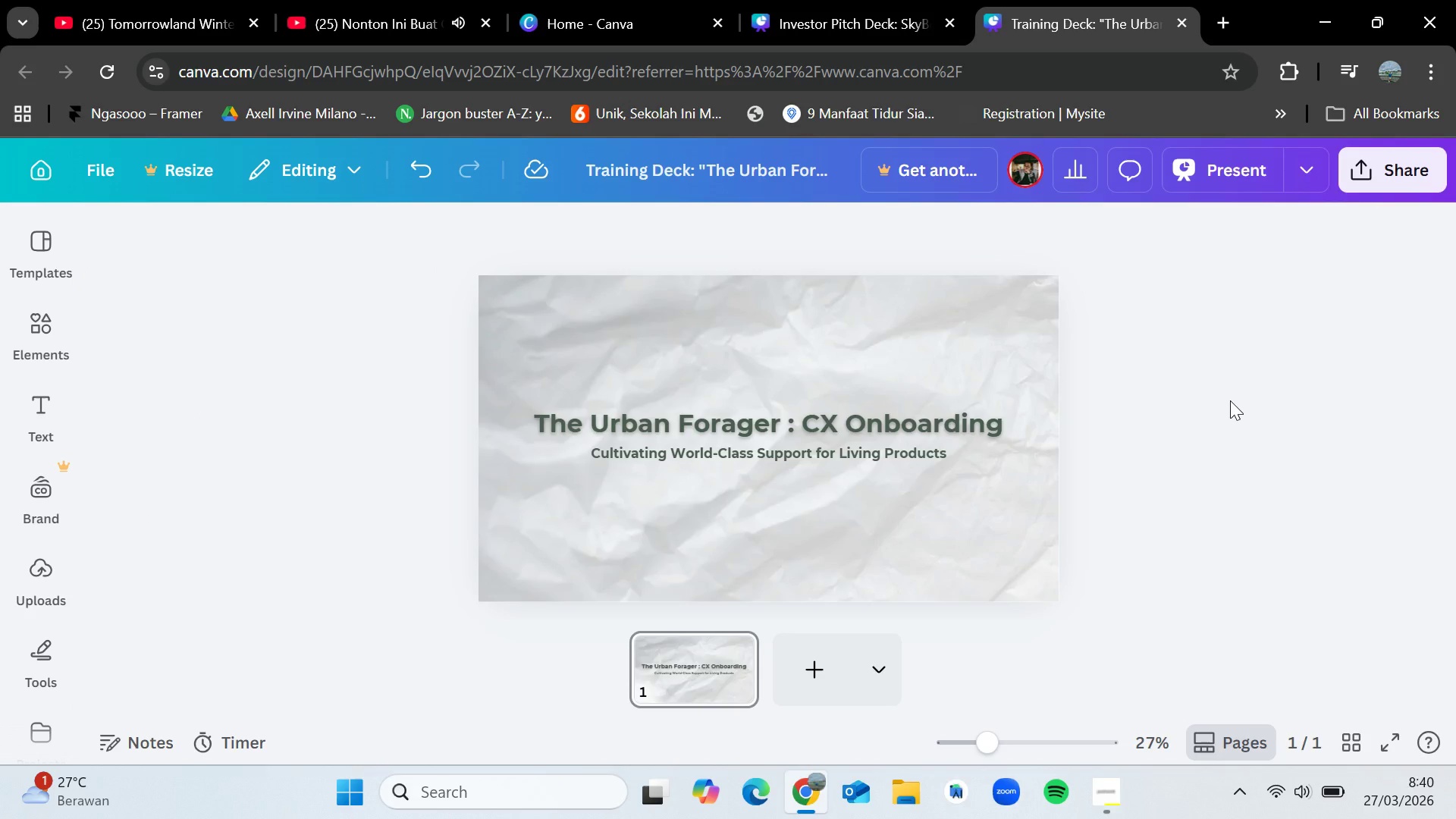 
wait(10.2)
 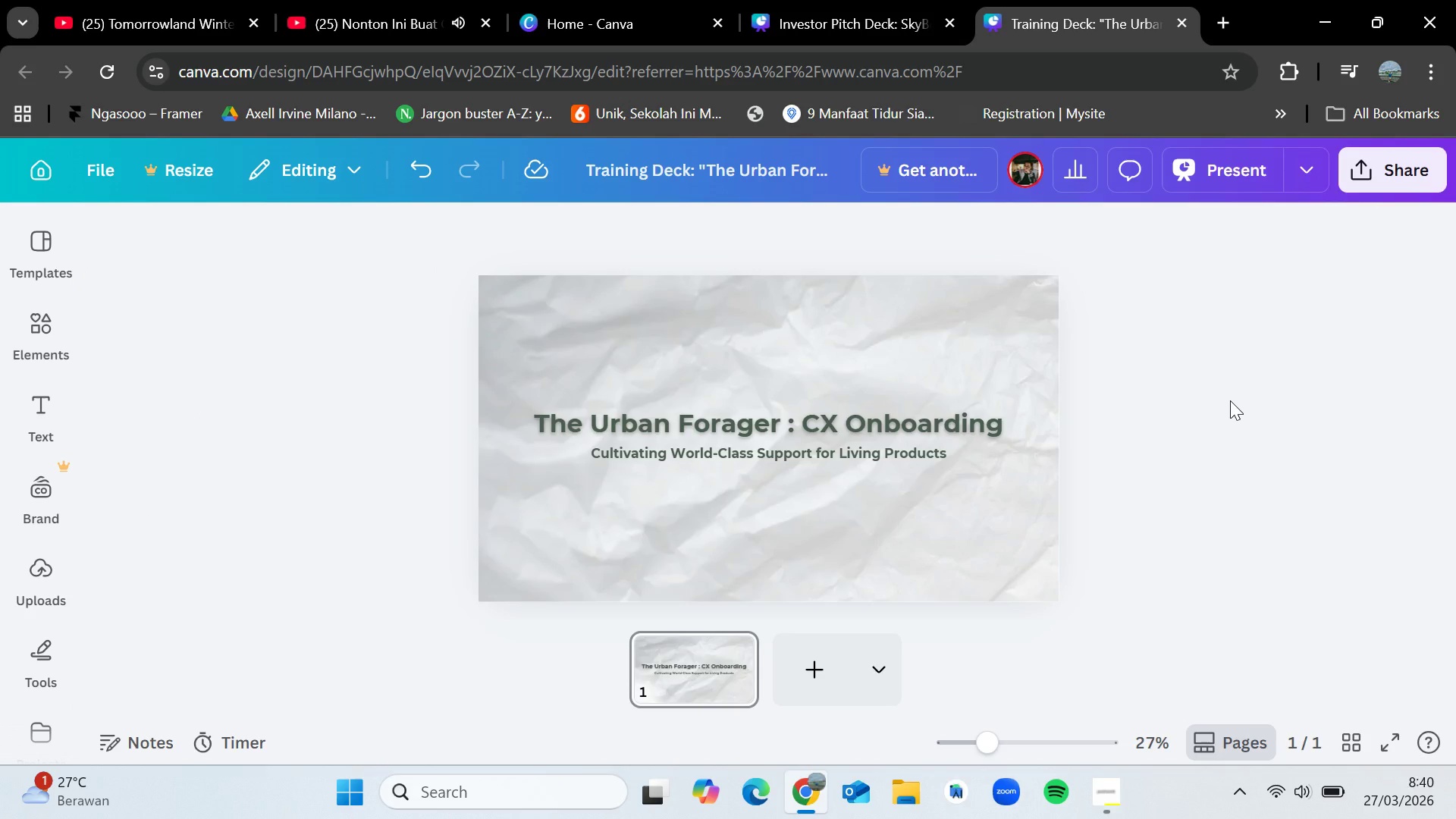 
left_click([42, 331])
 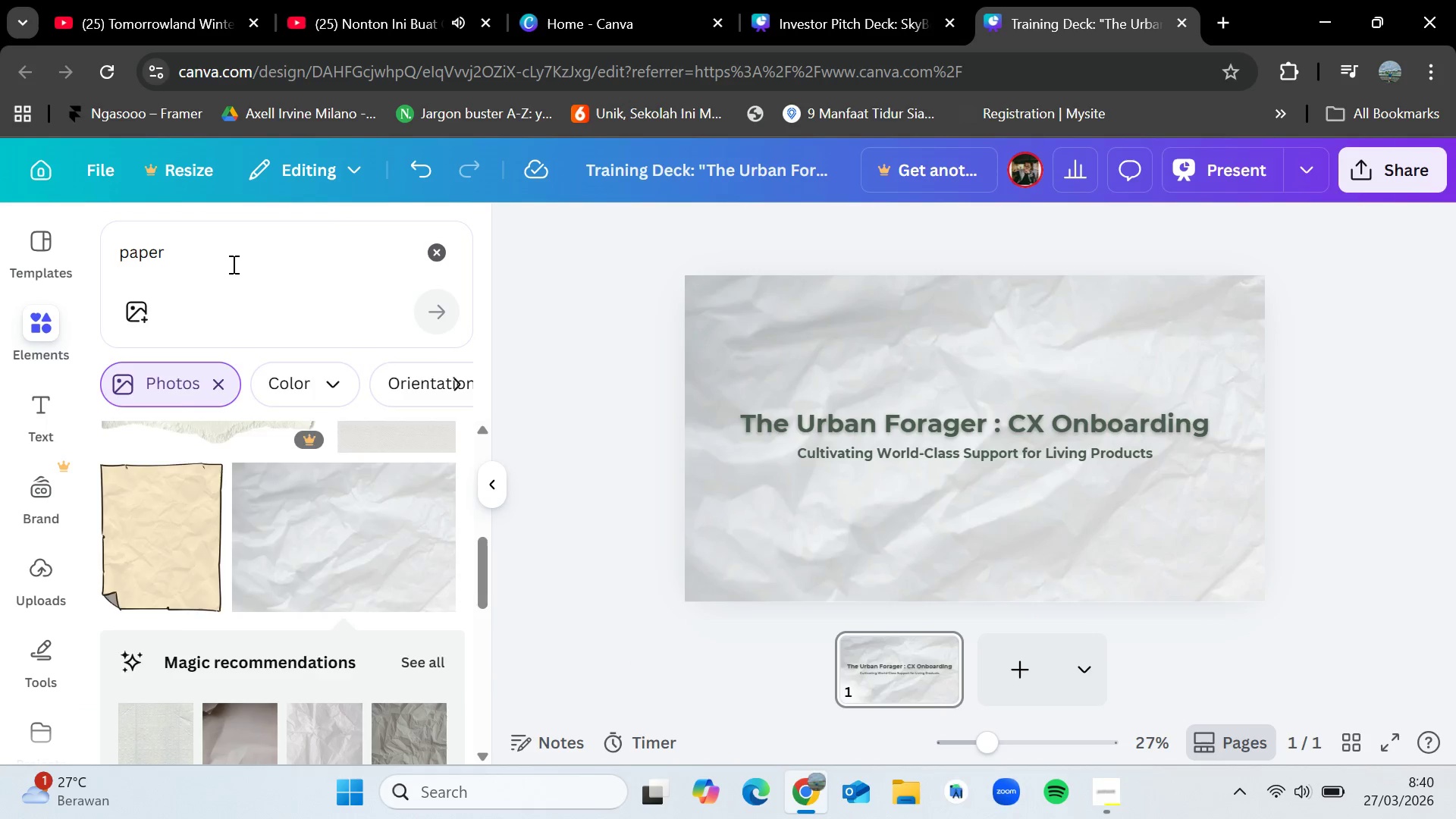 
left_click([233, 264])
 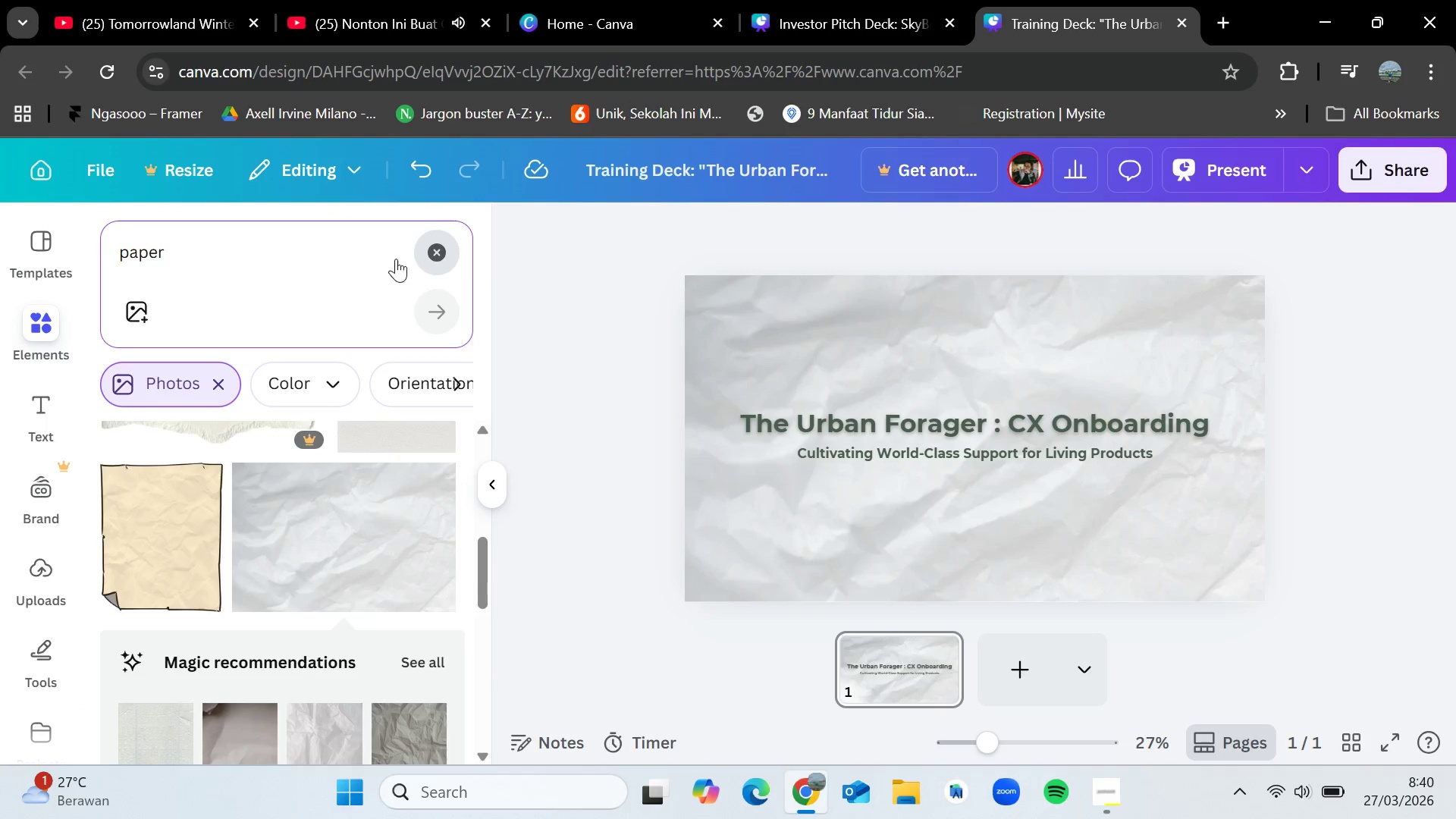 
double_click([320, 265])
 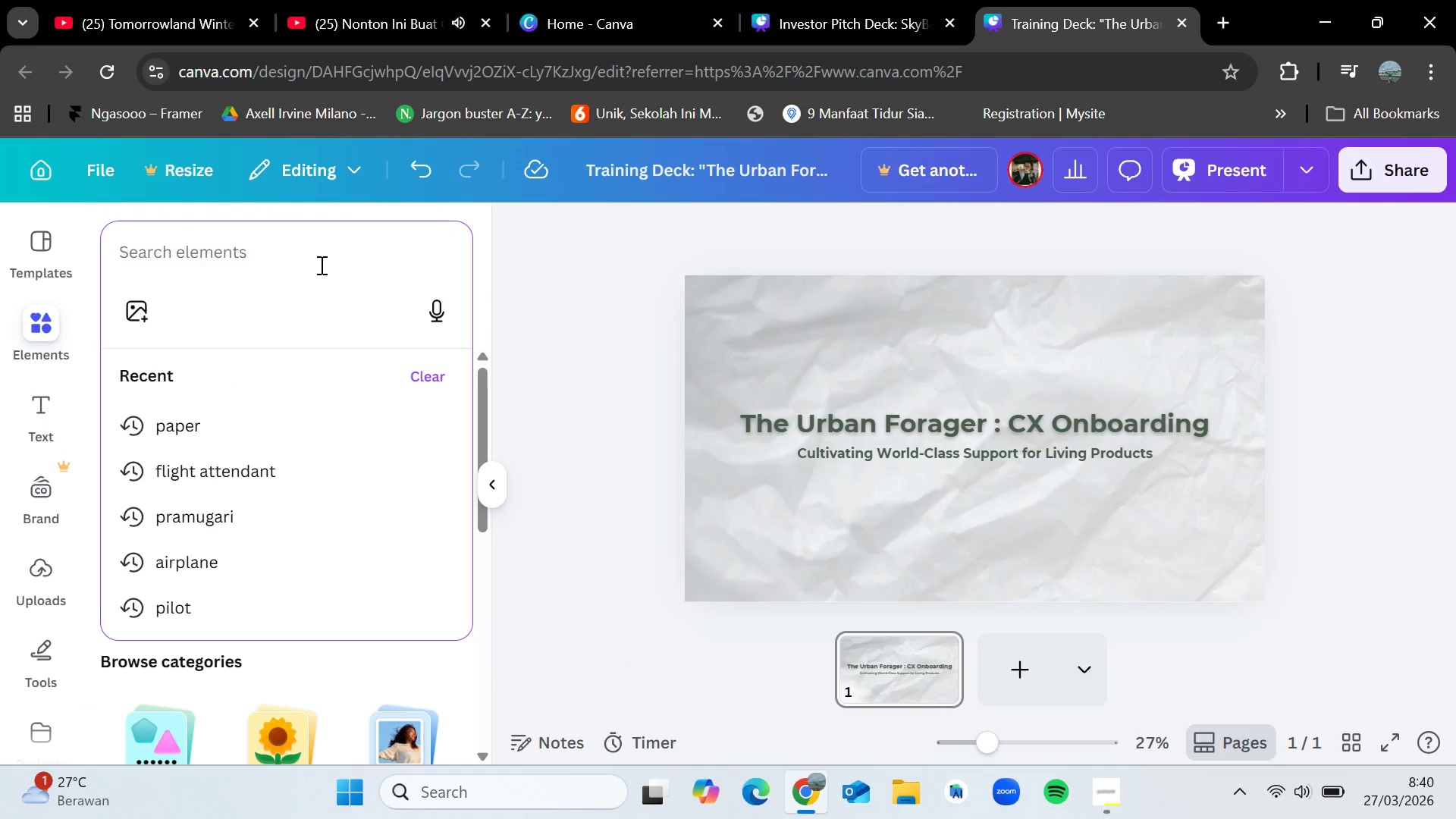 
type(mushroom kit)
 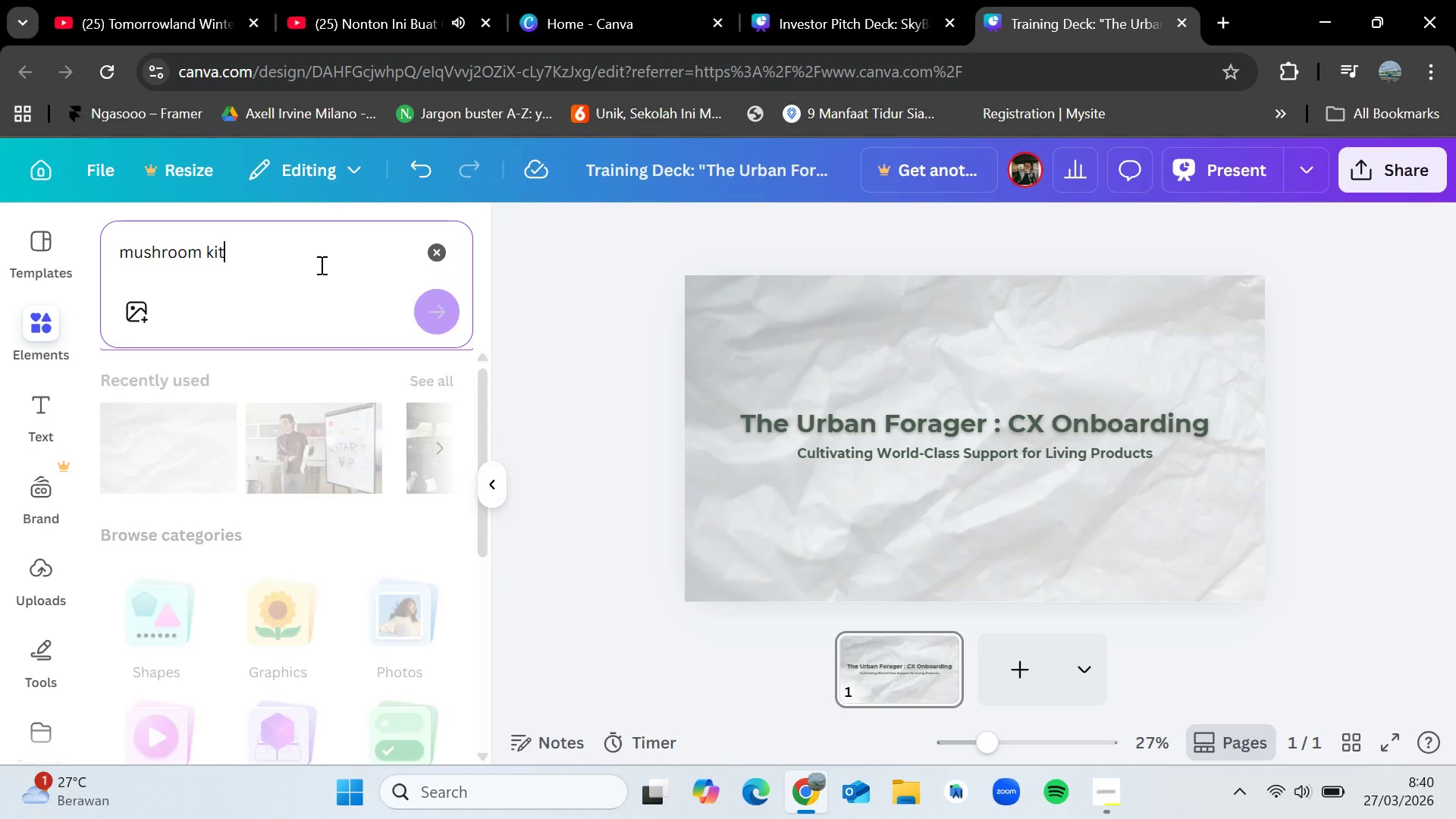 
key(Enter)
 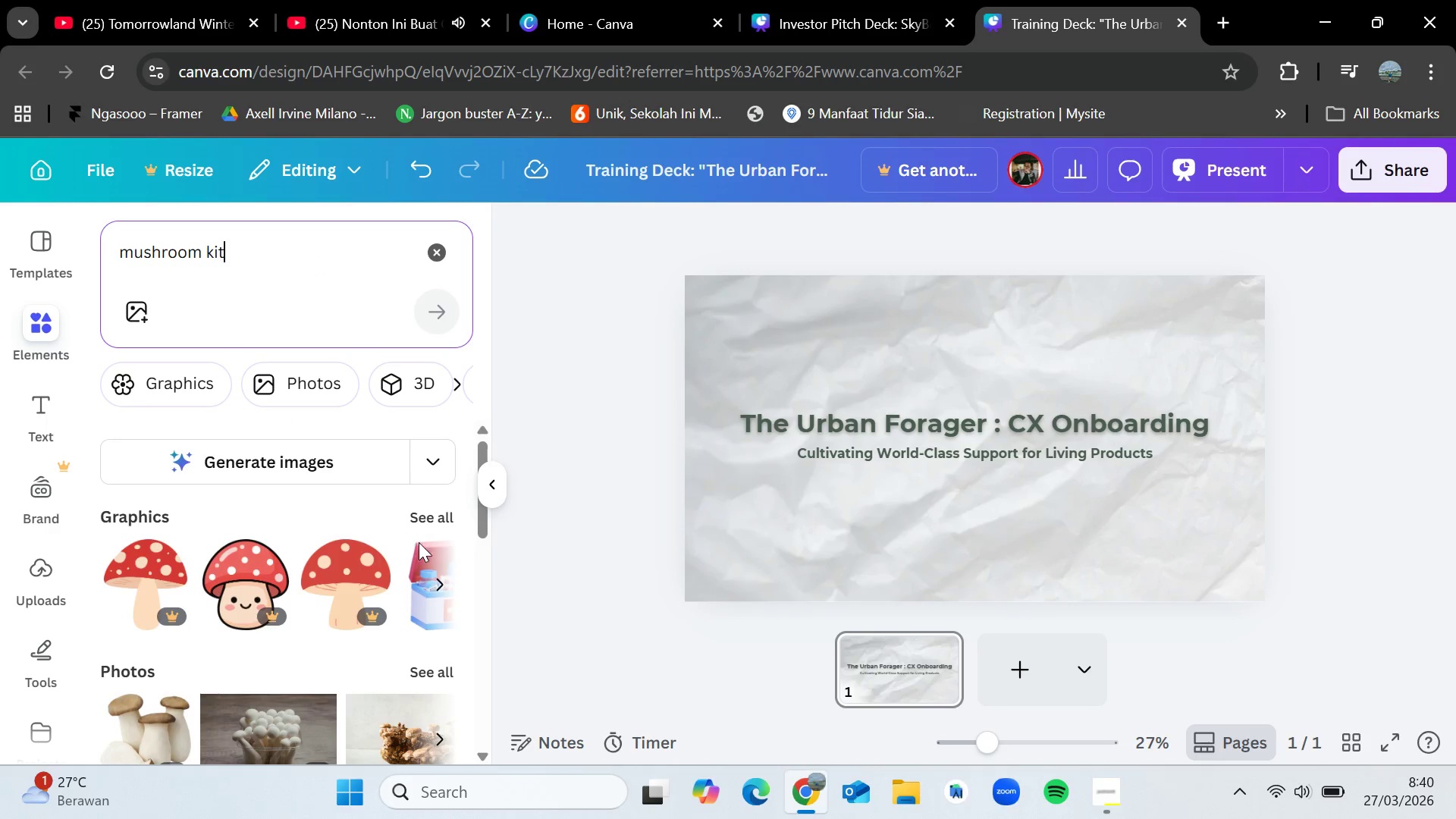 
left_click([431, 522])
 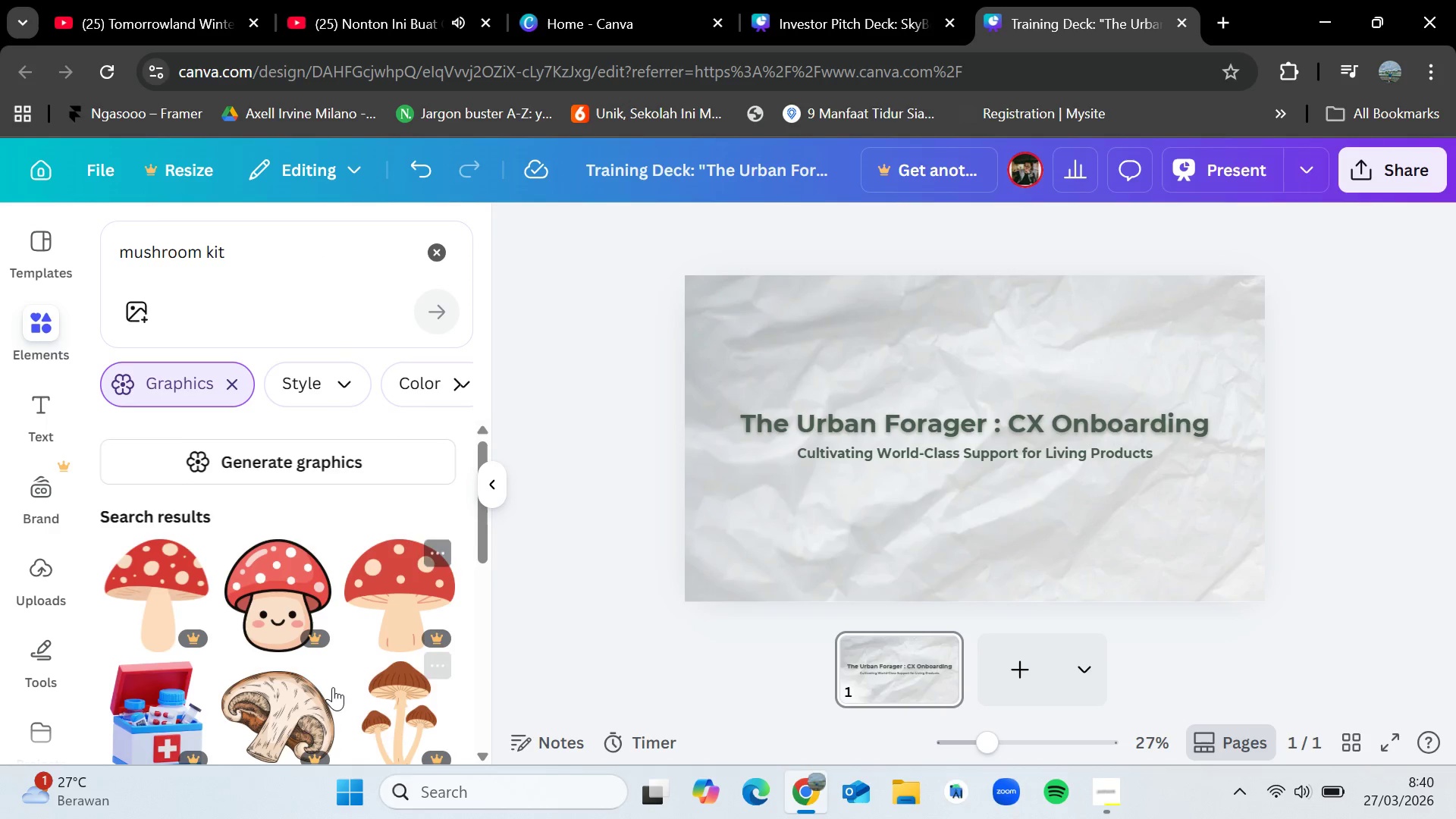 
scroll: coordinate [332, 690], scroll_direction: down, amount: 1.0
 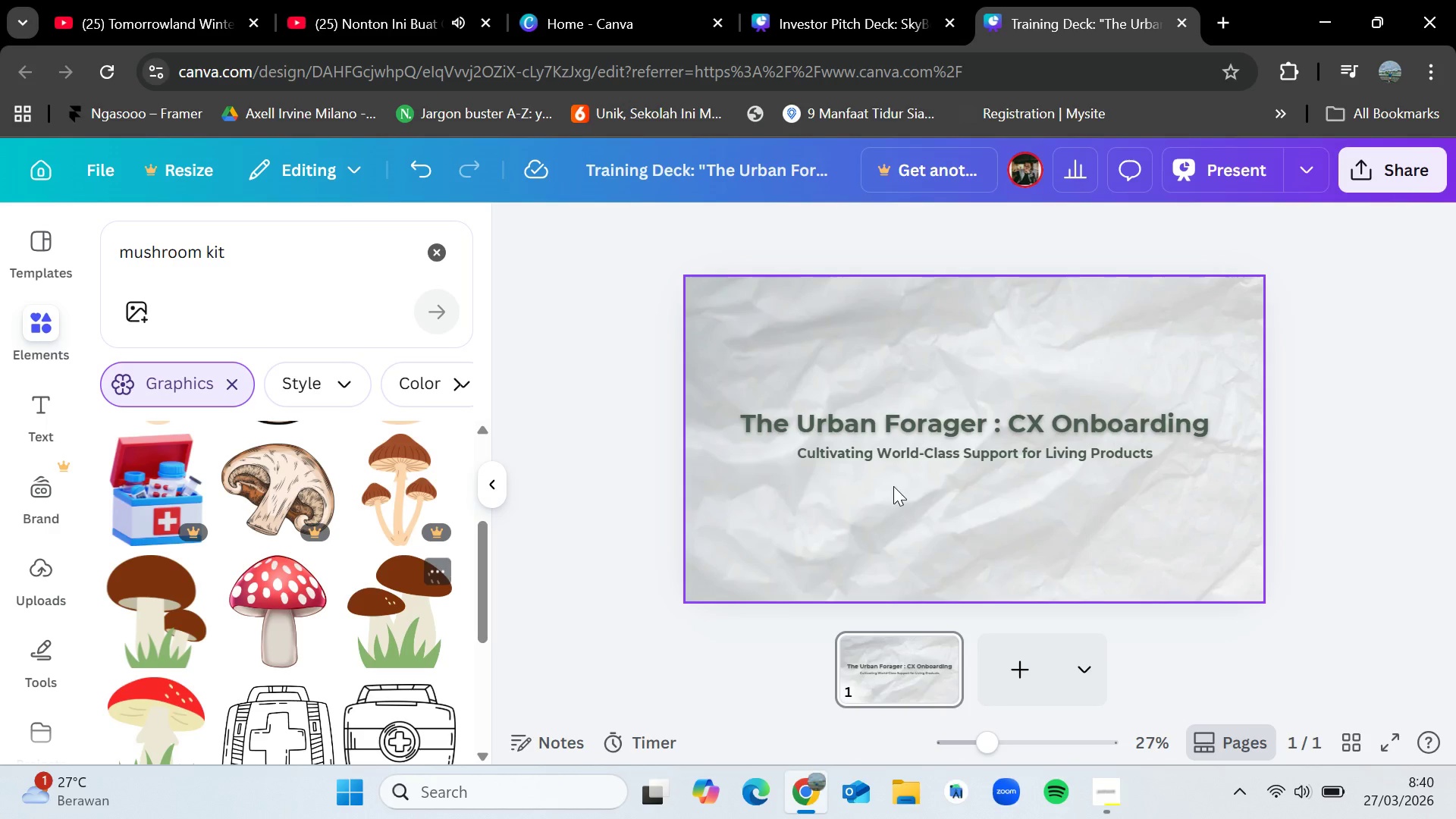 
left_click([1105, 794])